 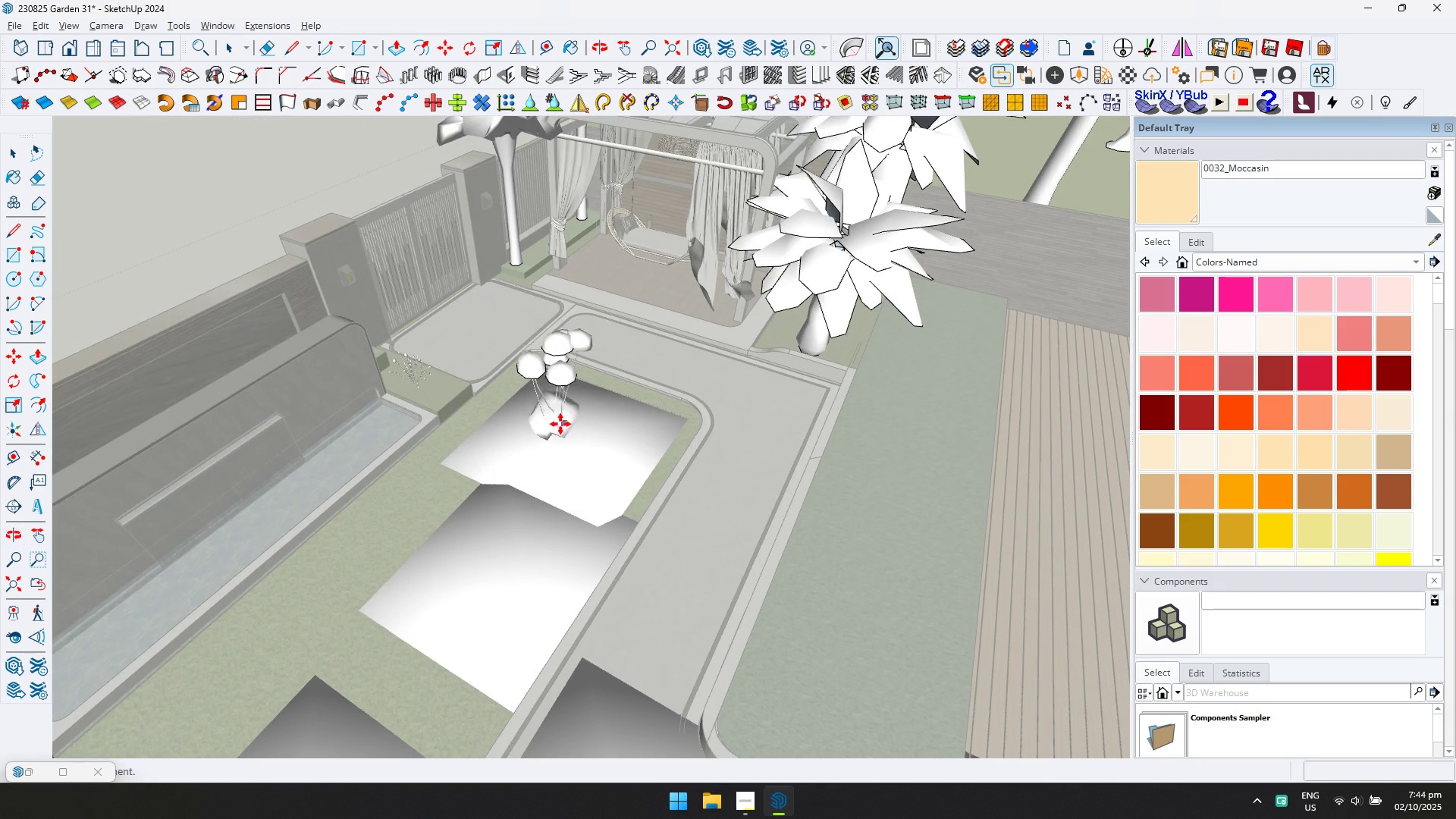 
scroll: coordinate [563, 368], scroll_direction: up, amount: 3.0
 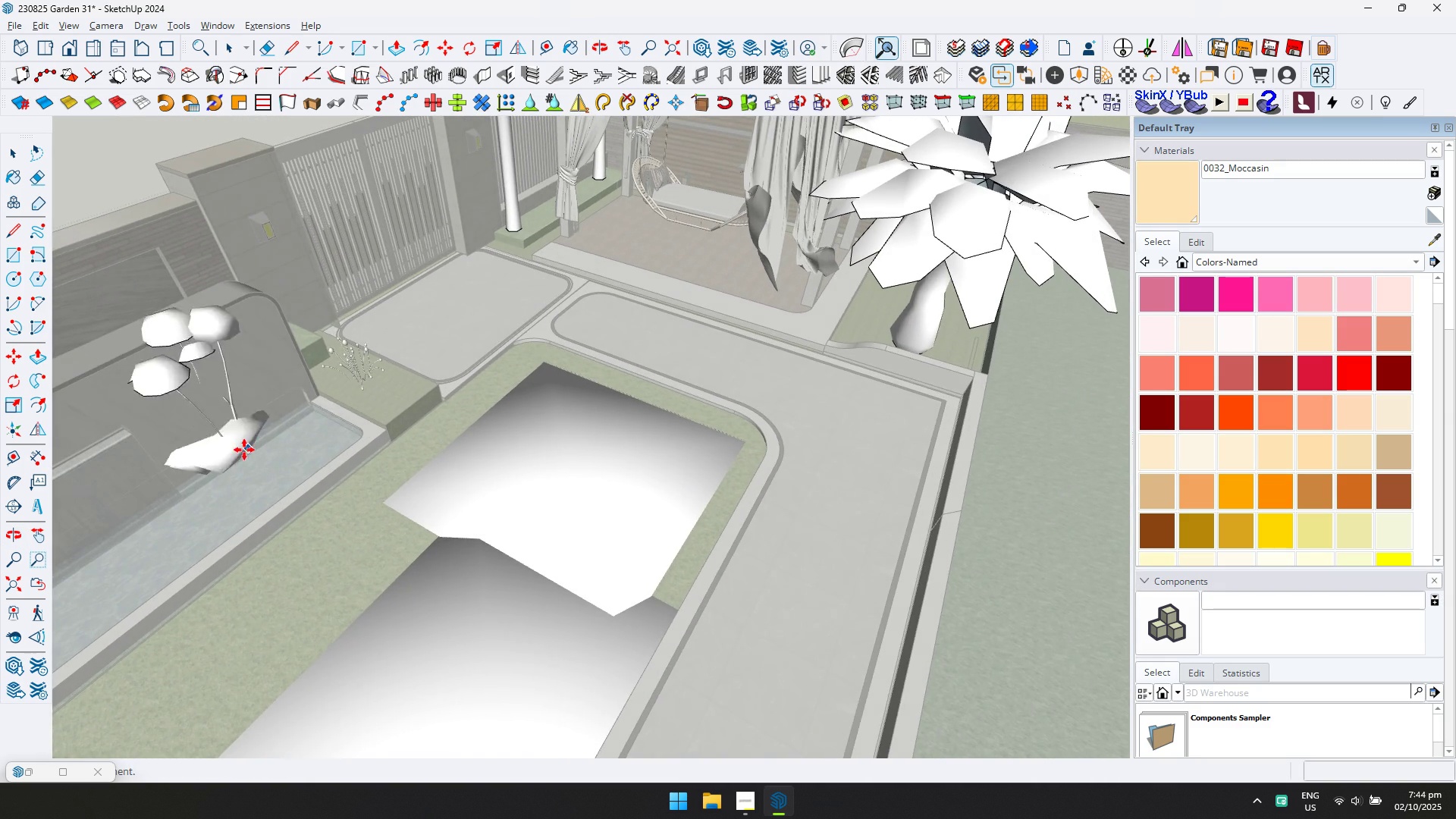 
double_click([237, 454])
 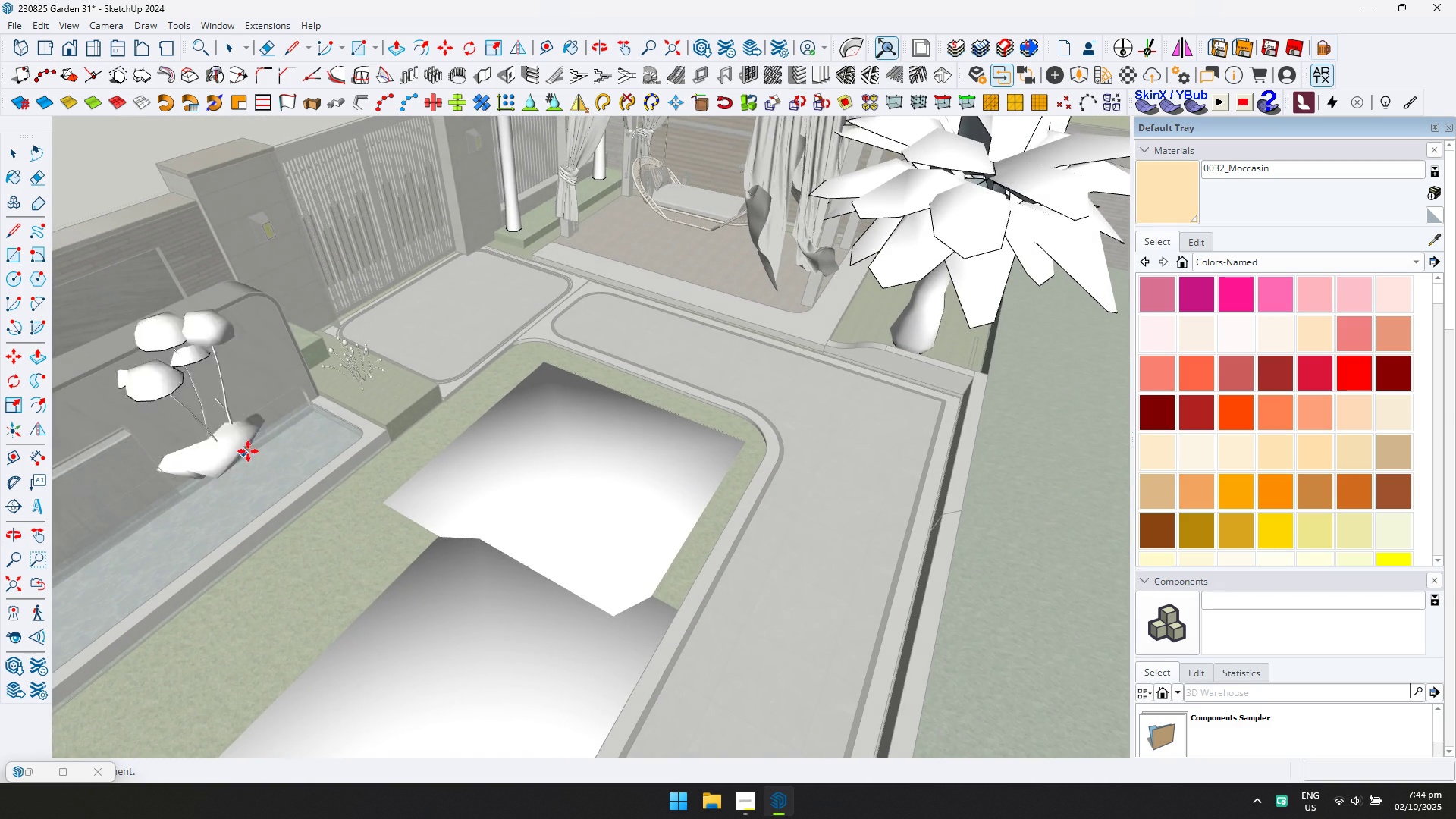 
hold_key(key=ShiftLeft, duration=0.39)
 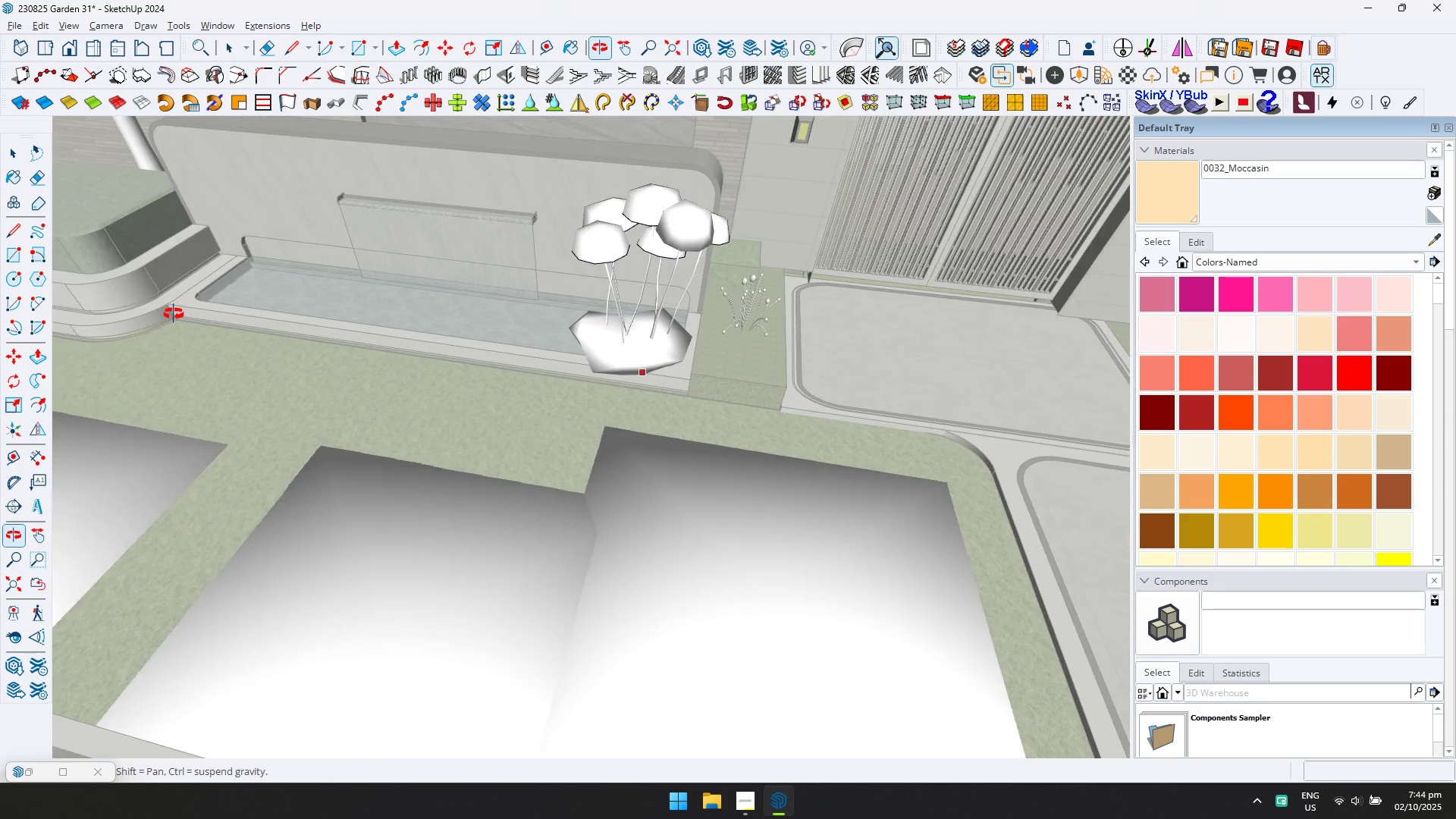 
hold_key(key=ShiftLeft, duration=0.54)
 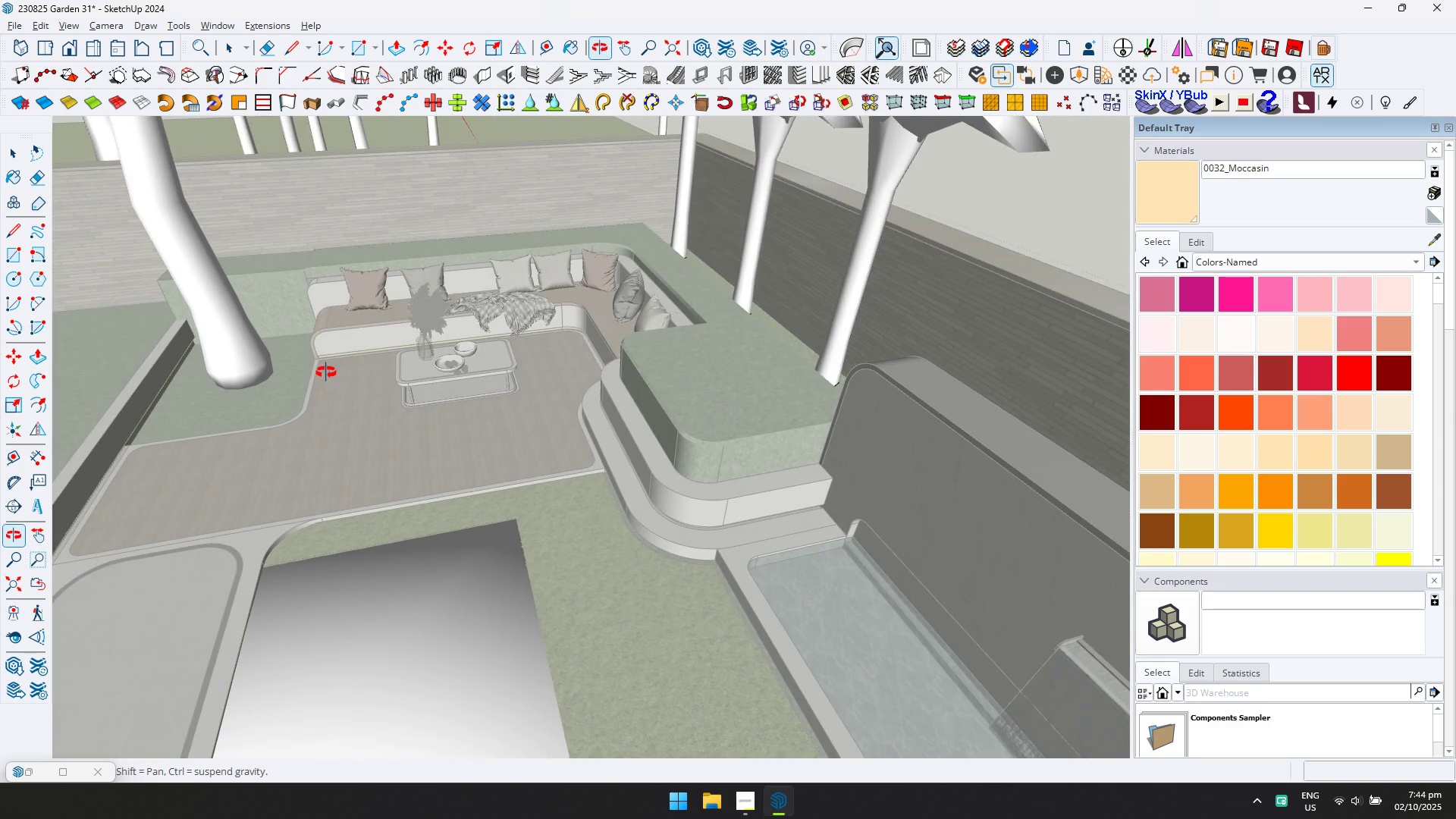 
scroll: coordinate [304, 357], scroll_direction: up, amount: 4.0
 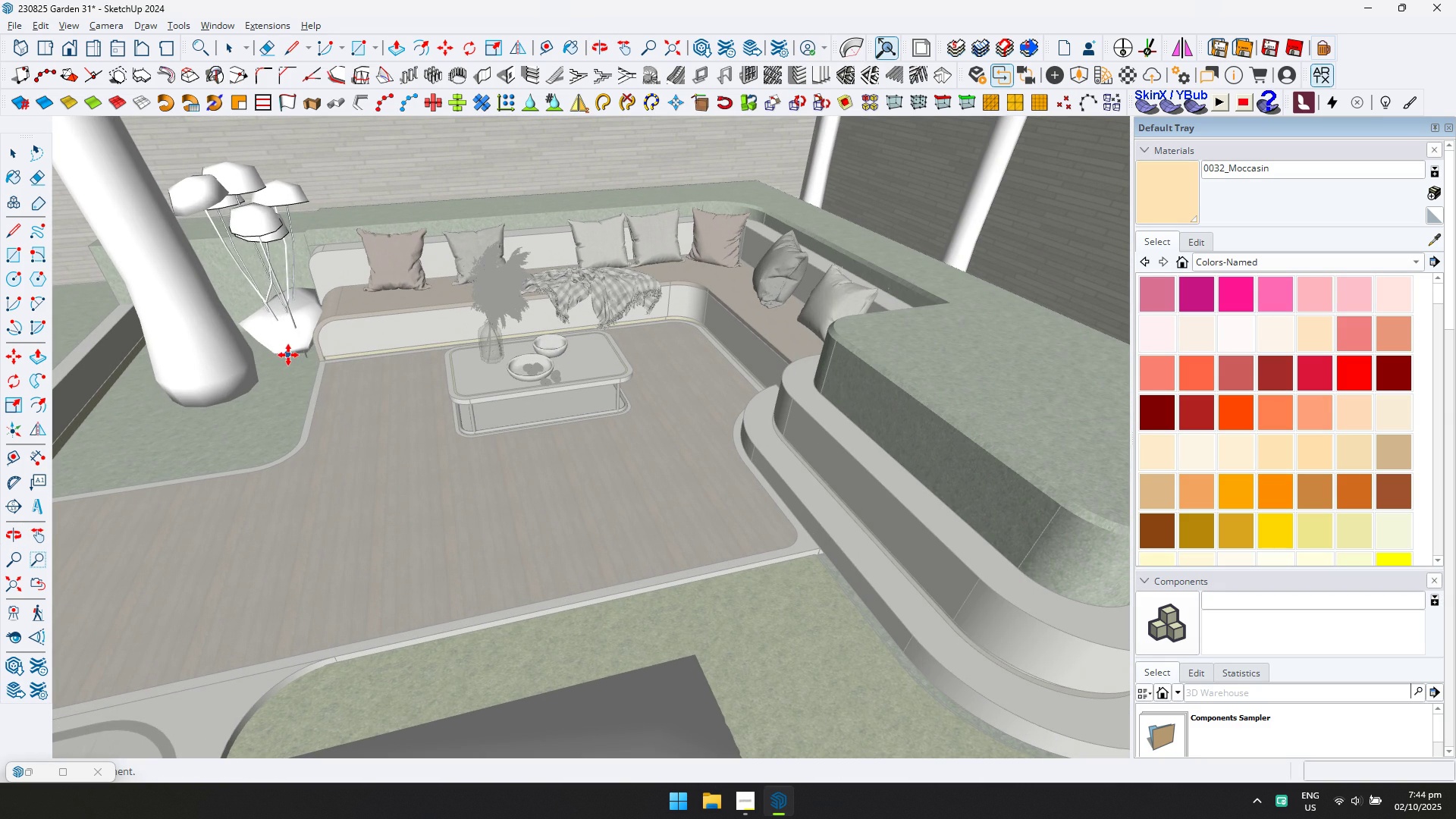 
left_click([288, 355])
 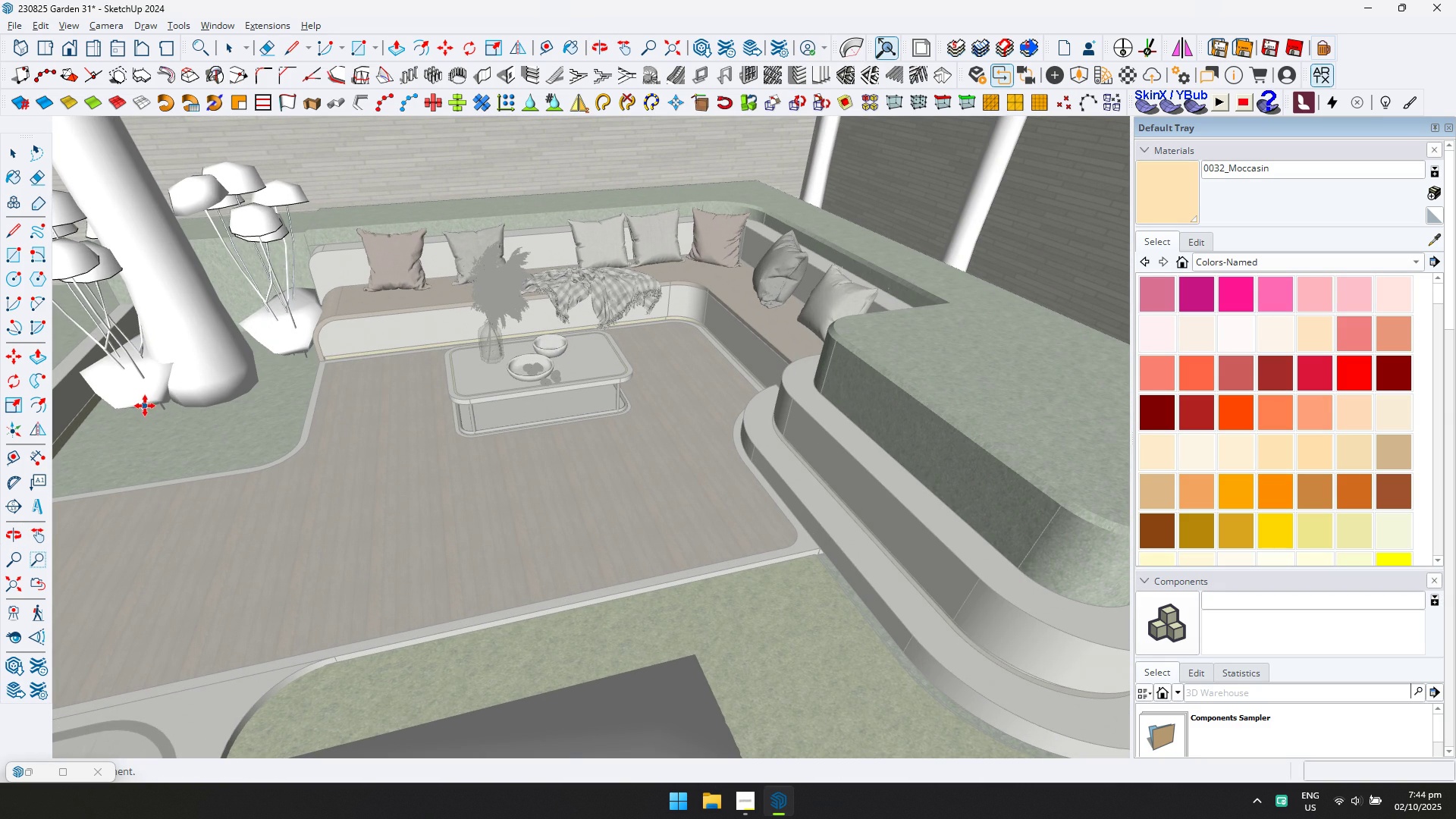 
left_click([143, 404])
 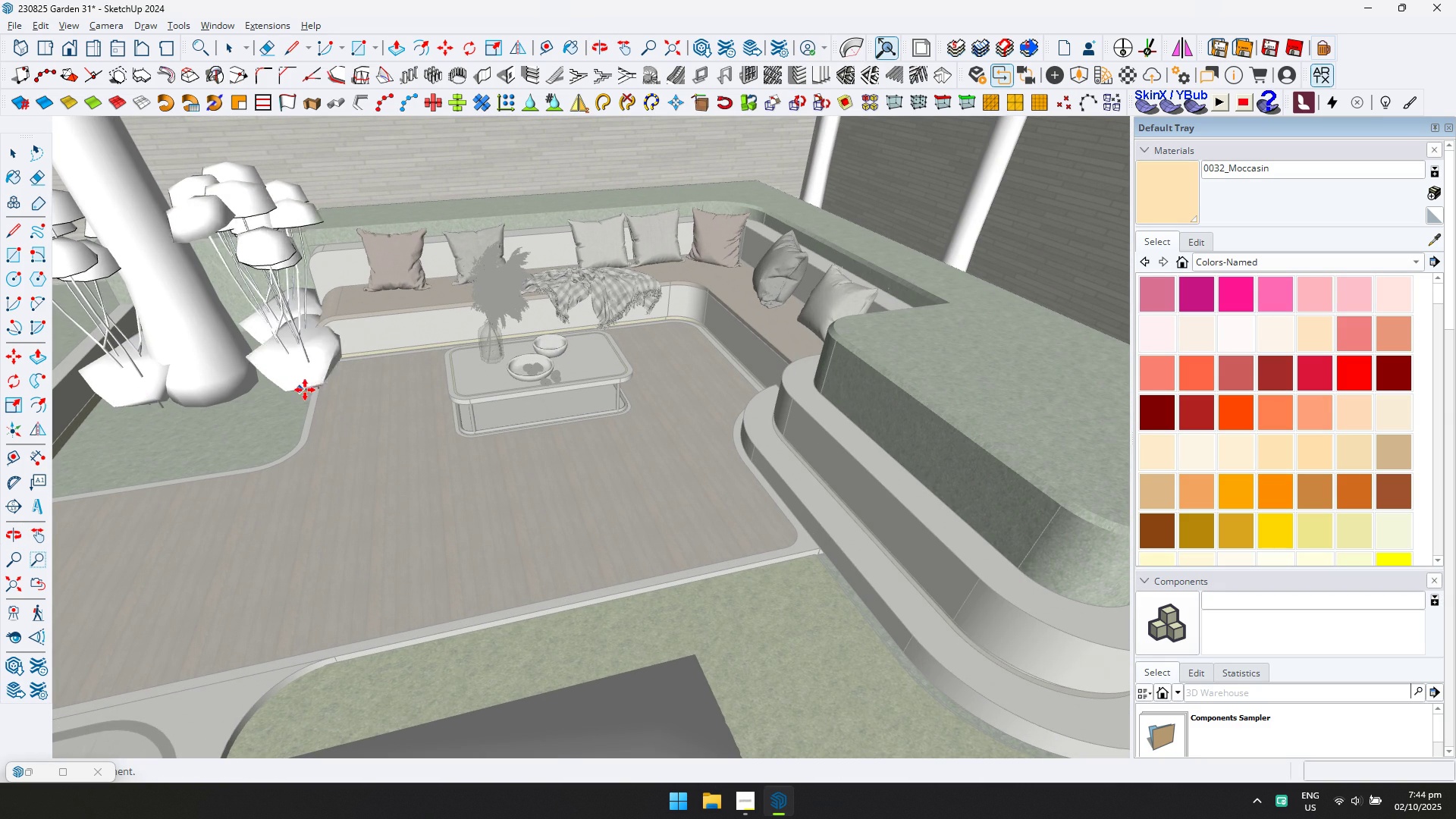 
scroll: coordinate [309, 390], scroll_direction: down, amount: 1.0
 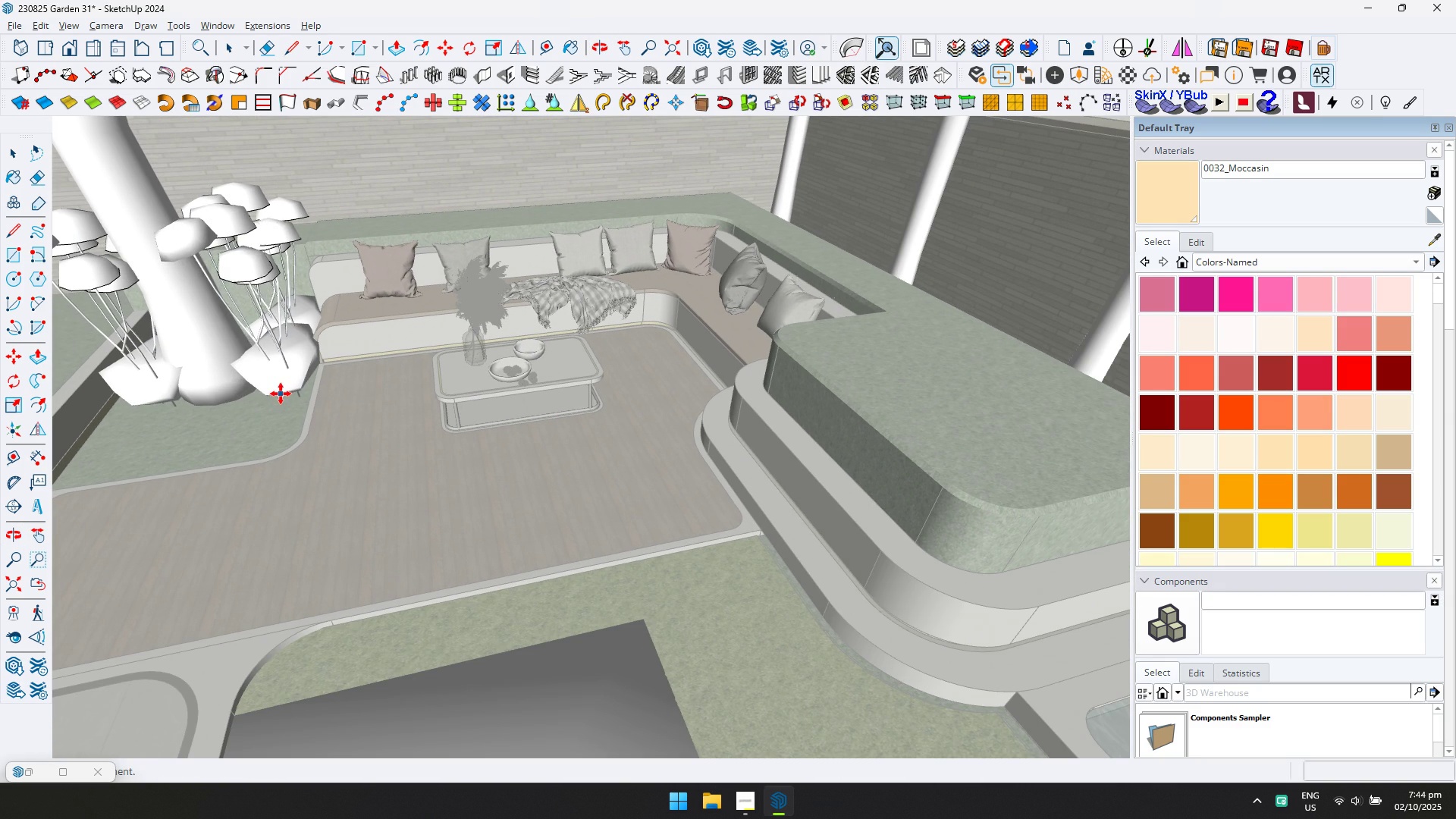 
left_click([281, 394])
 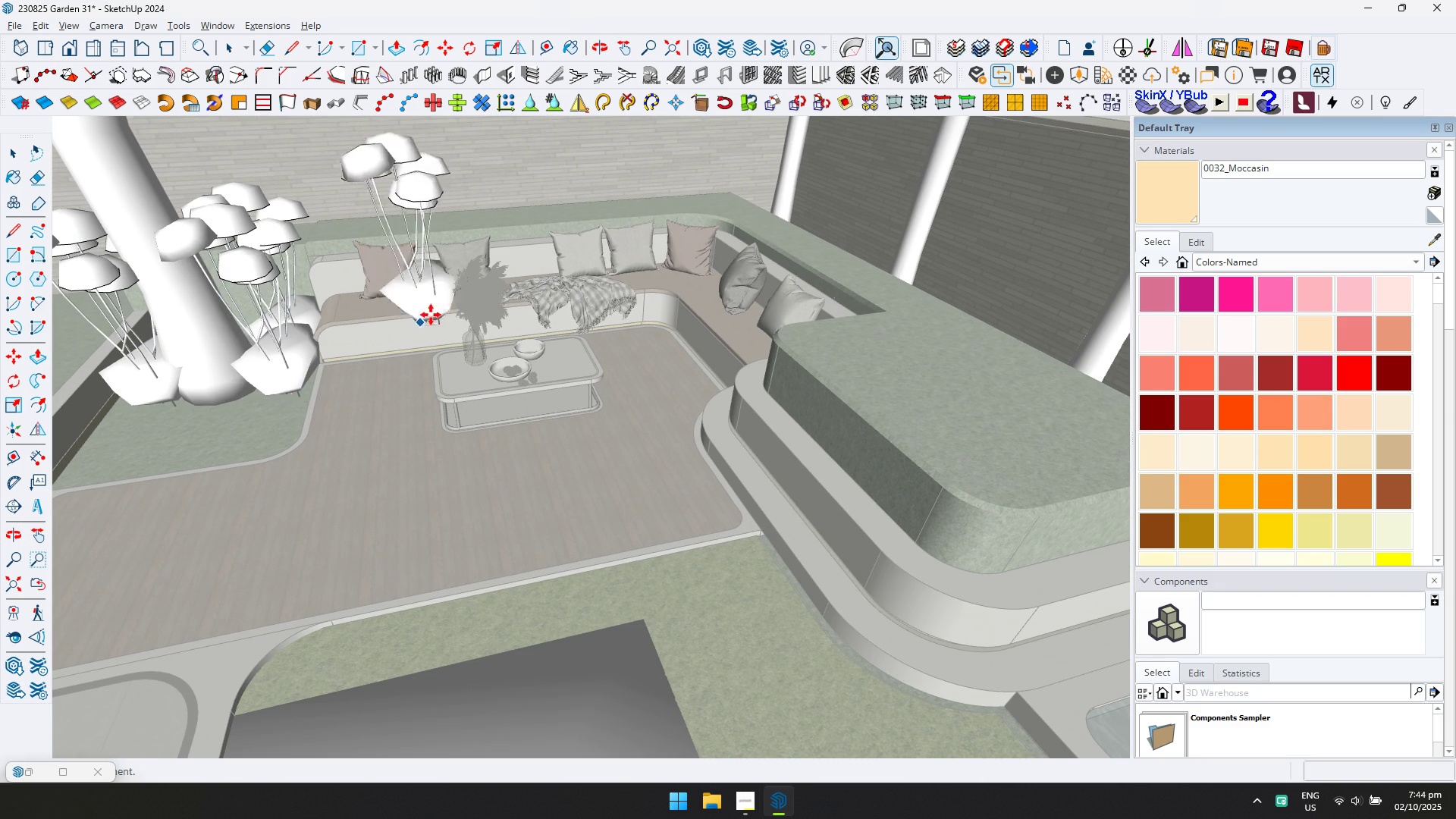 
scroll: coordinate [823, 359], scroll_direction: down, amount: 6.0
 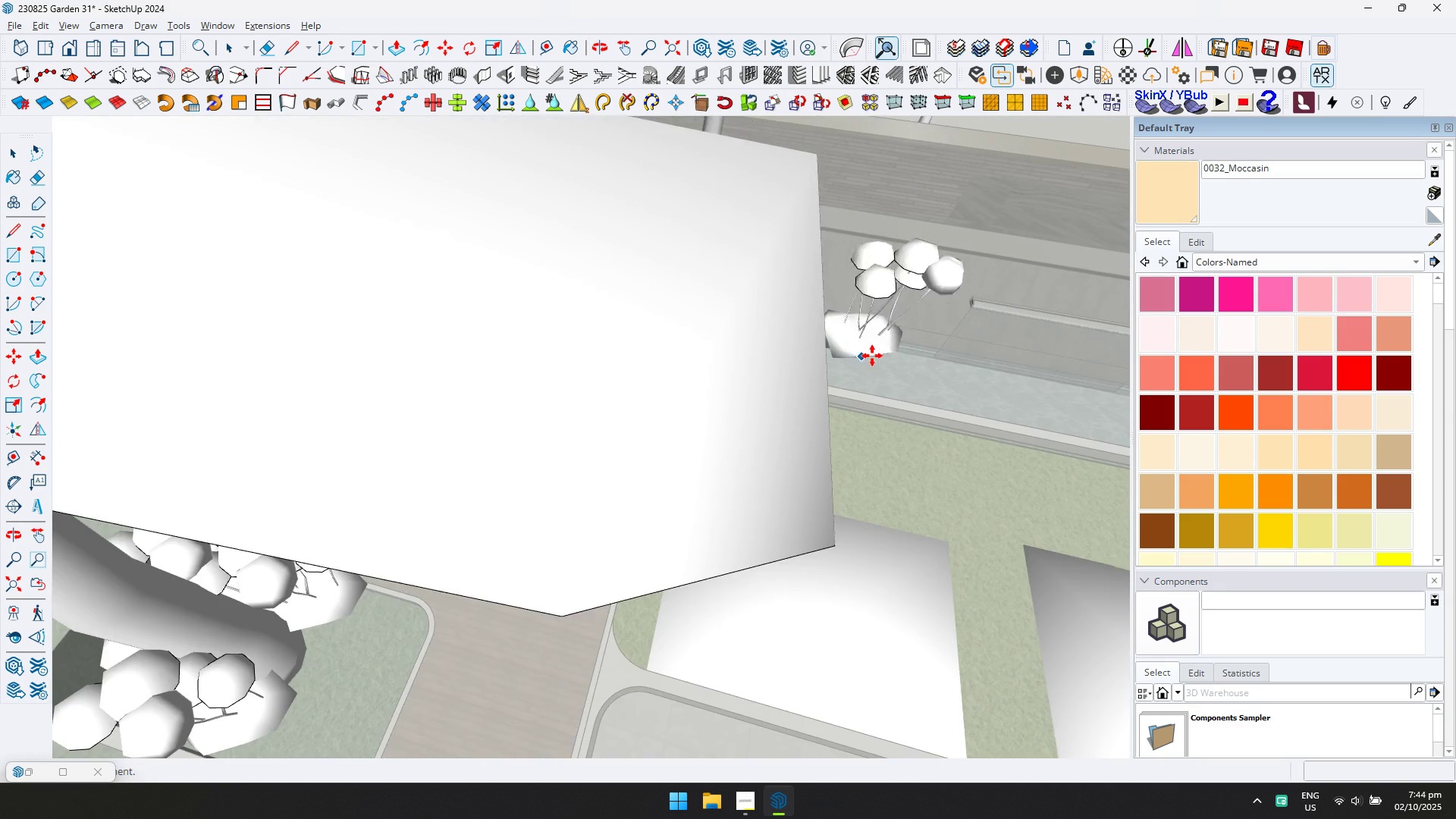 
hold_key(key=ShiftLeft, duration=0.45)
 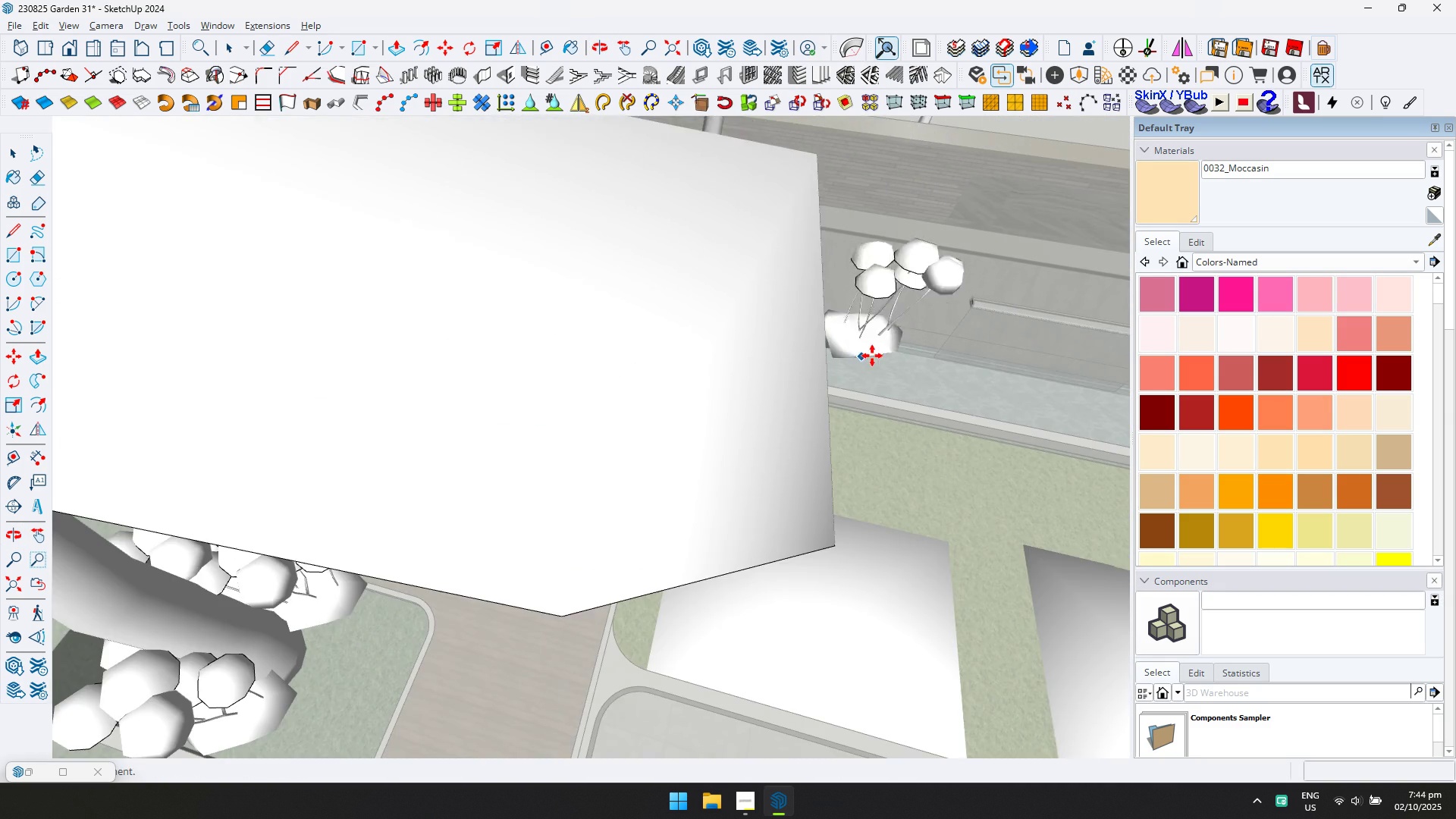 
hold_key(key=ShiftLeft, duration=0.33)
 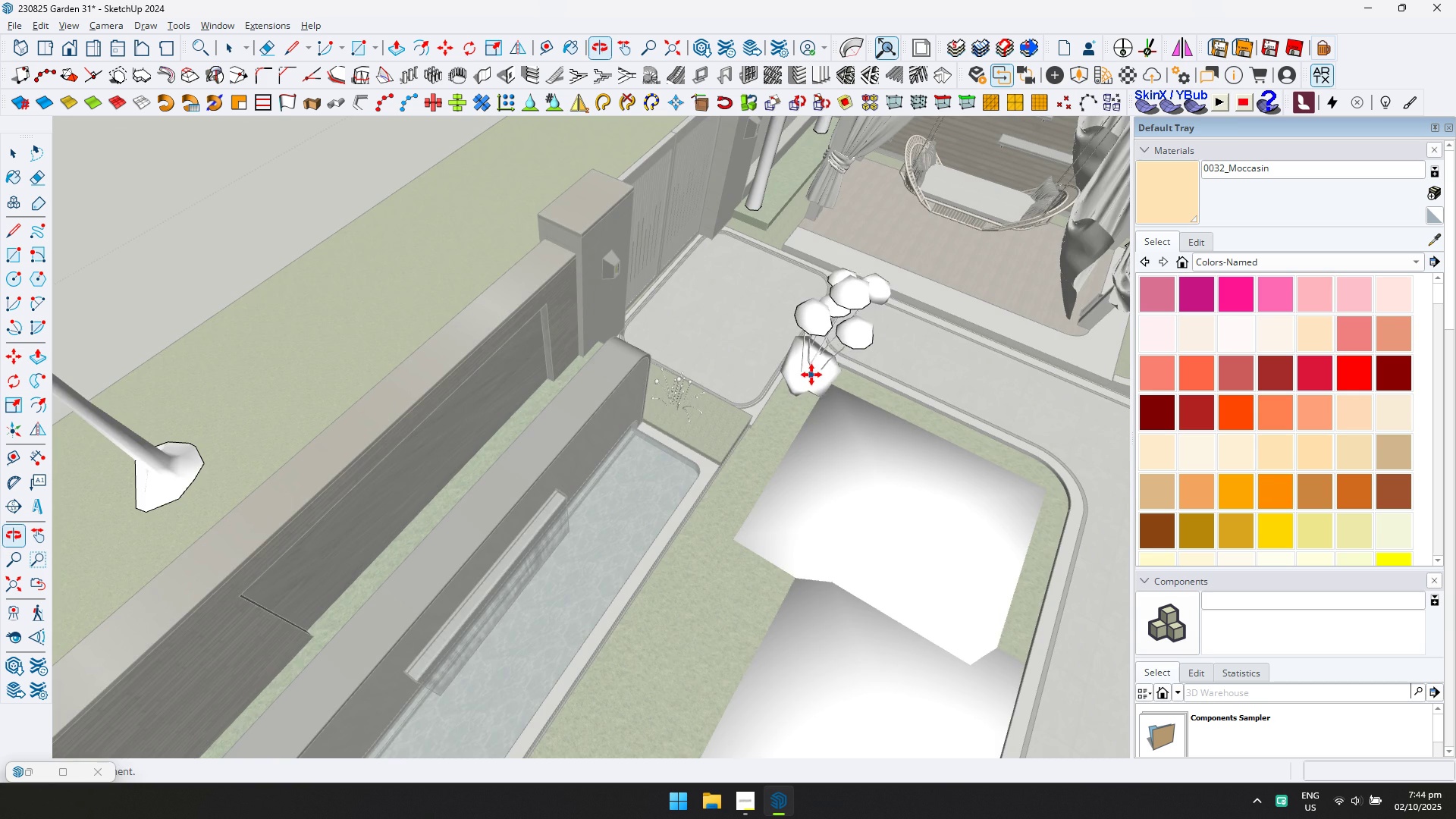 
scroll: coordinate [817, 366], scroll_direction: up, amount: 1.0
 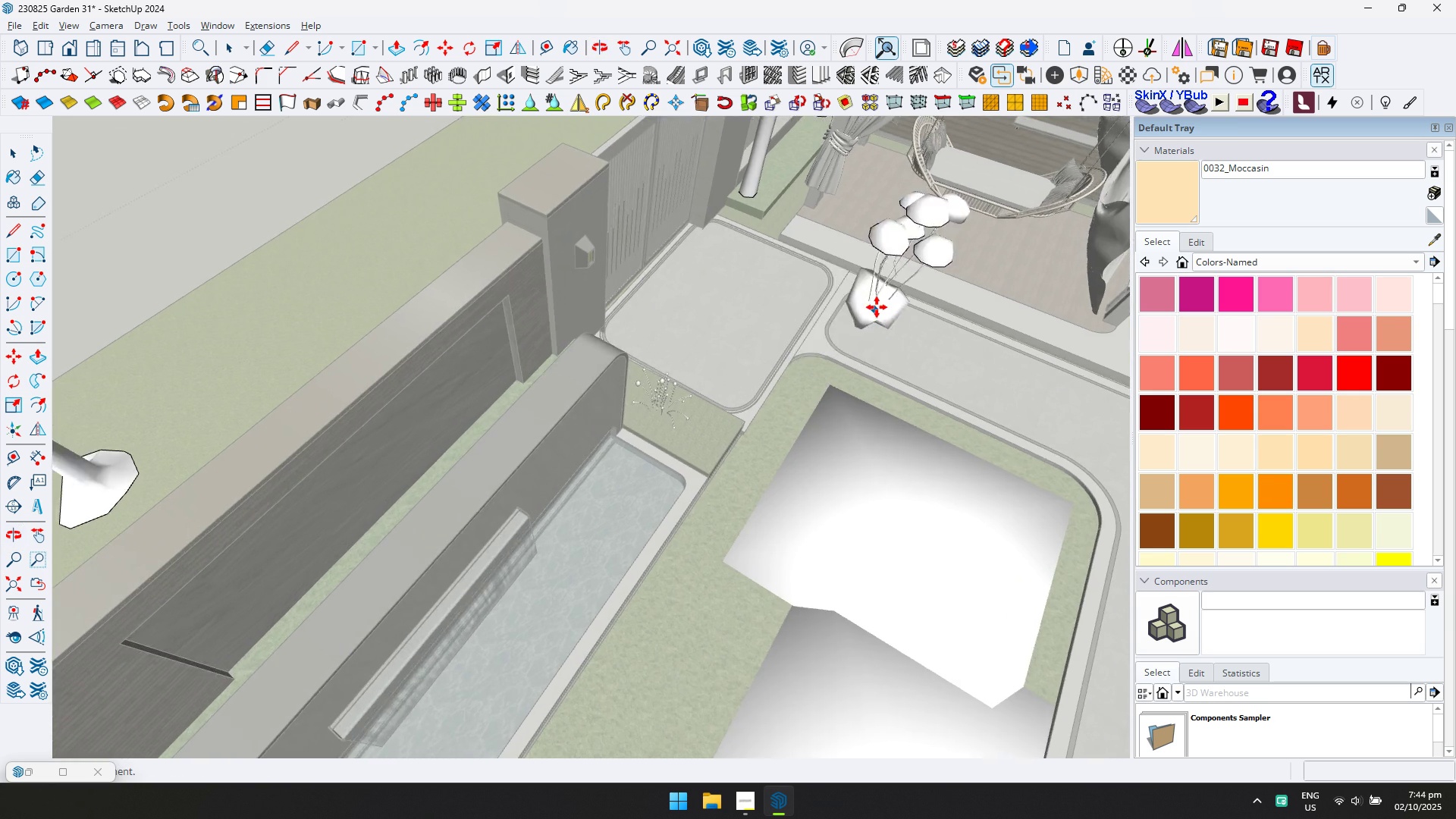 
hold_key(key=ShiftLeft, duration=0.33)
 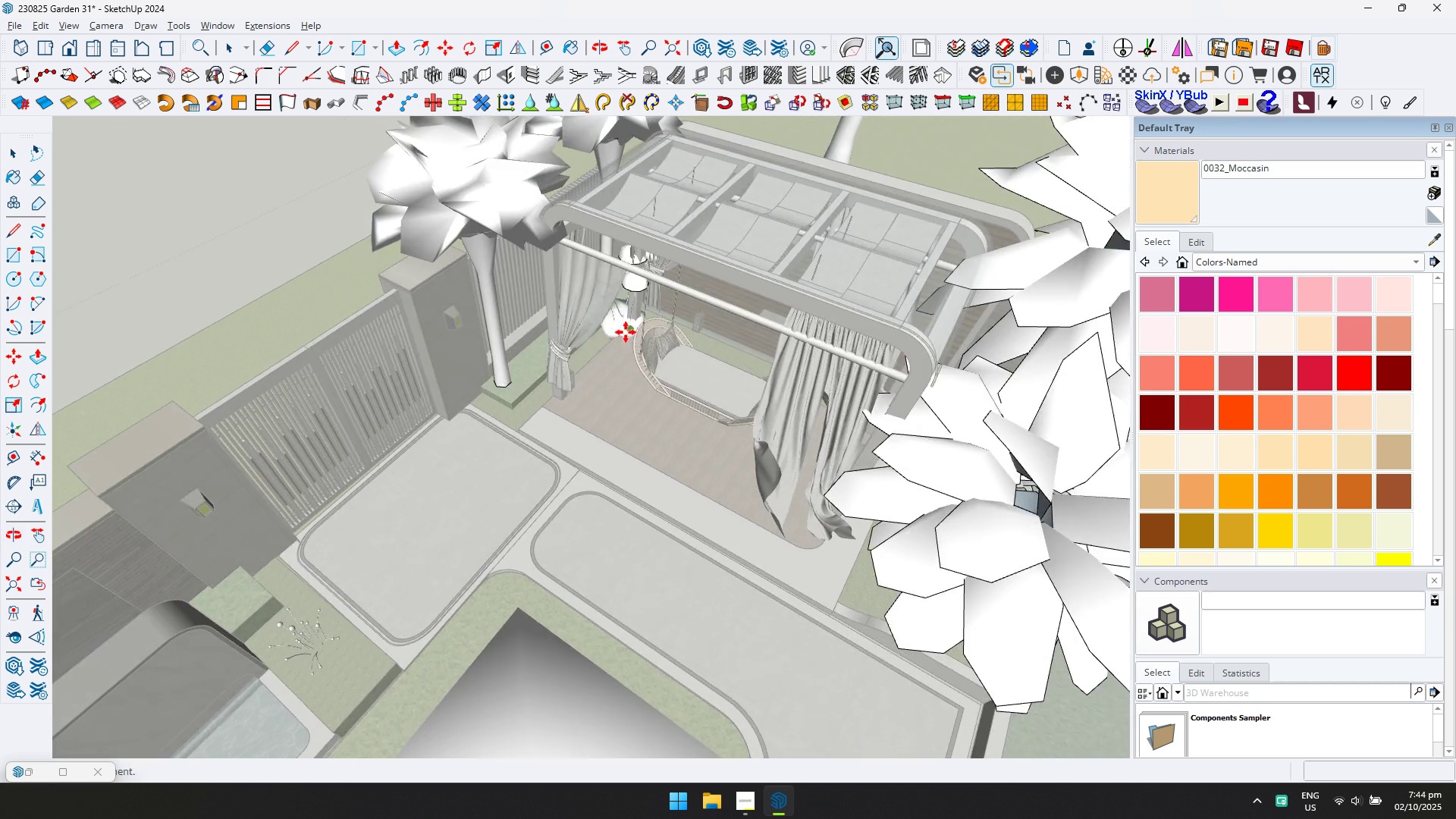 
scroll: coordinate [523, 388], scroll_direction: up, amount: 10.0
 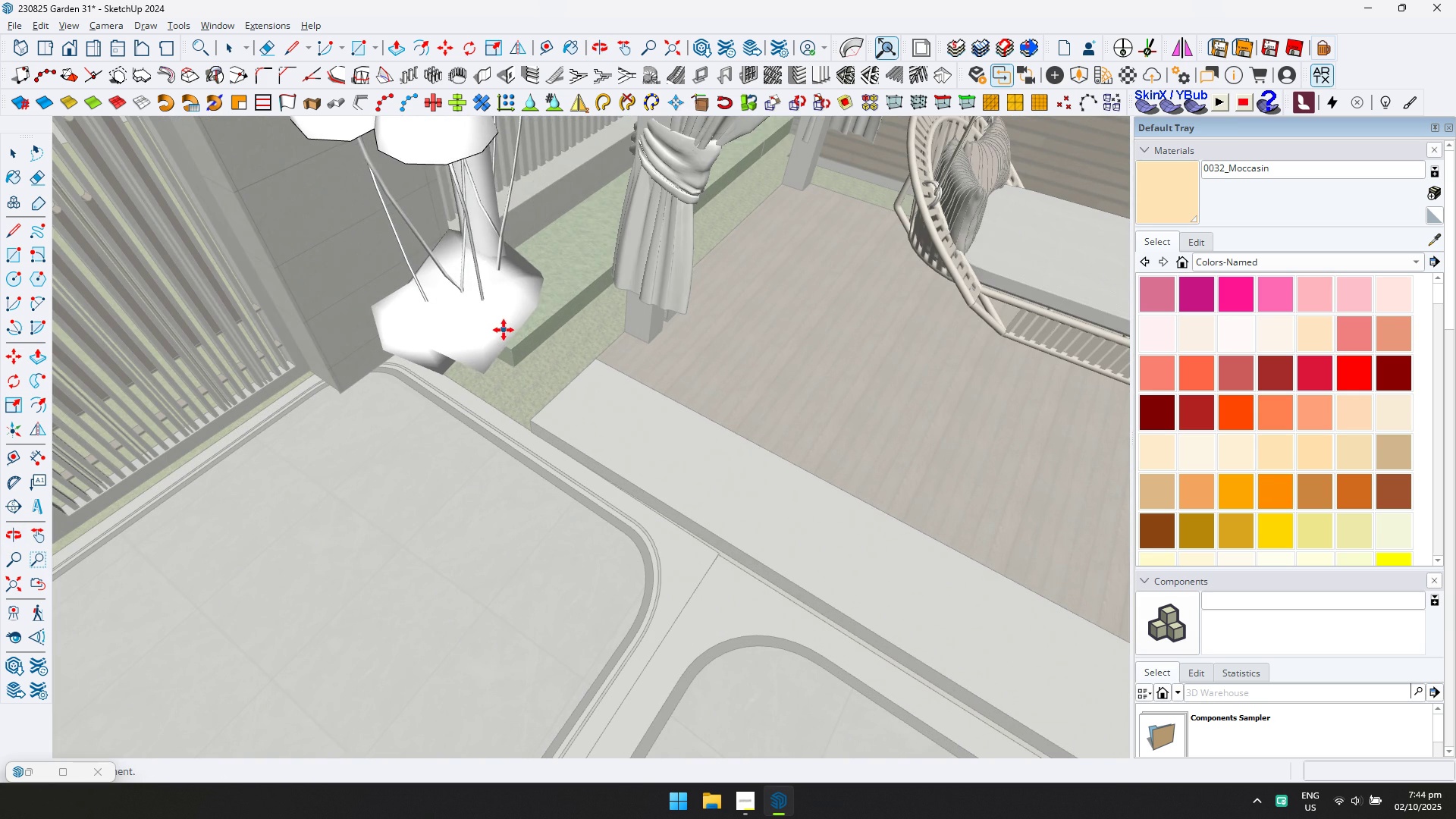 
left_click([504, 330])
 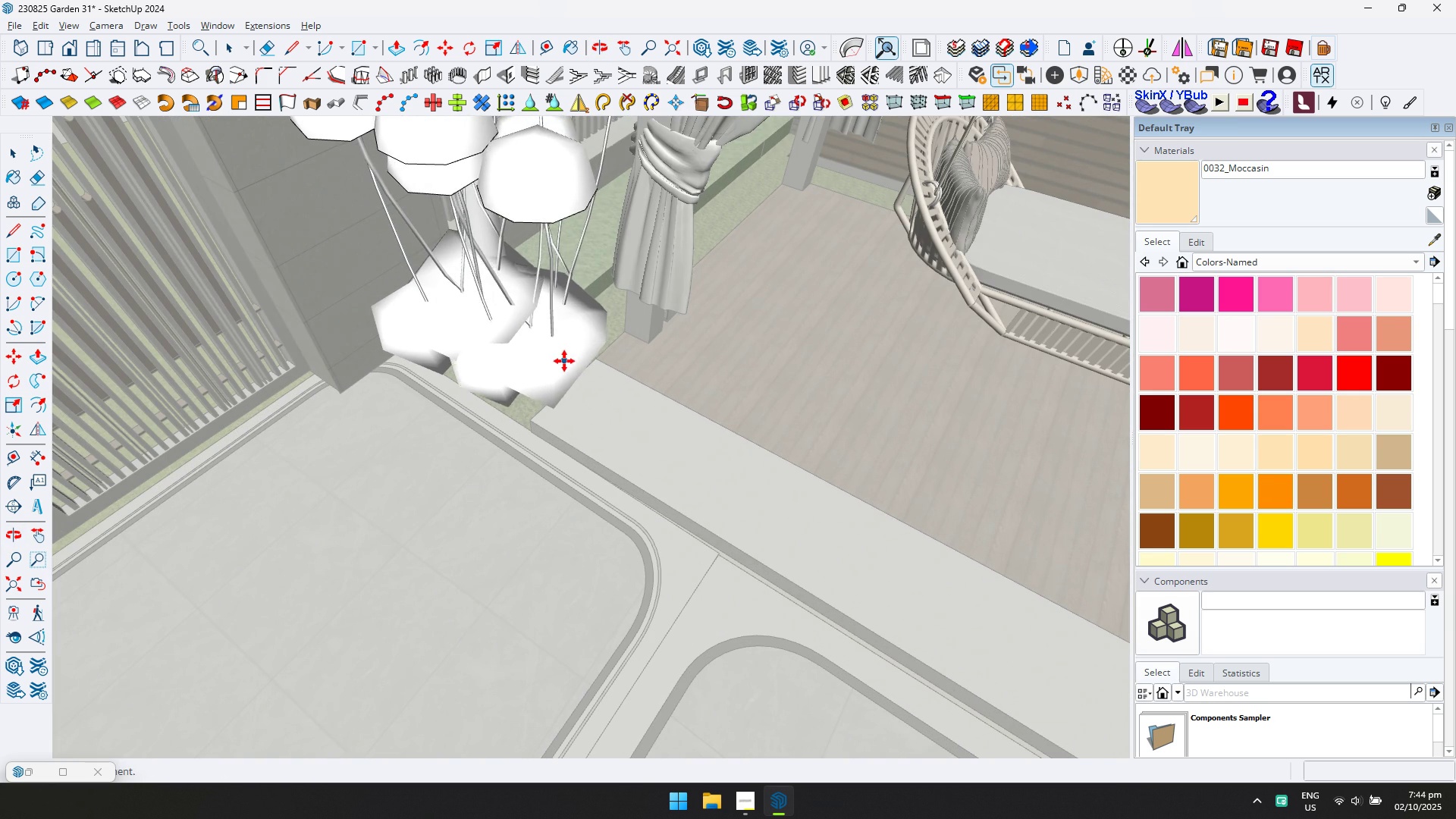 
left_click_drag(start_coordinate=[563, 365], to_coordinate=[563, 369])
 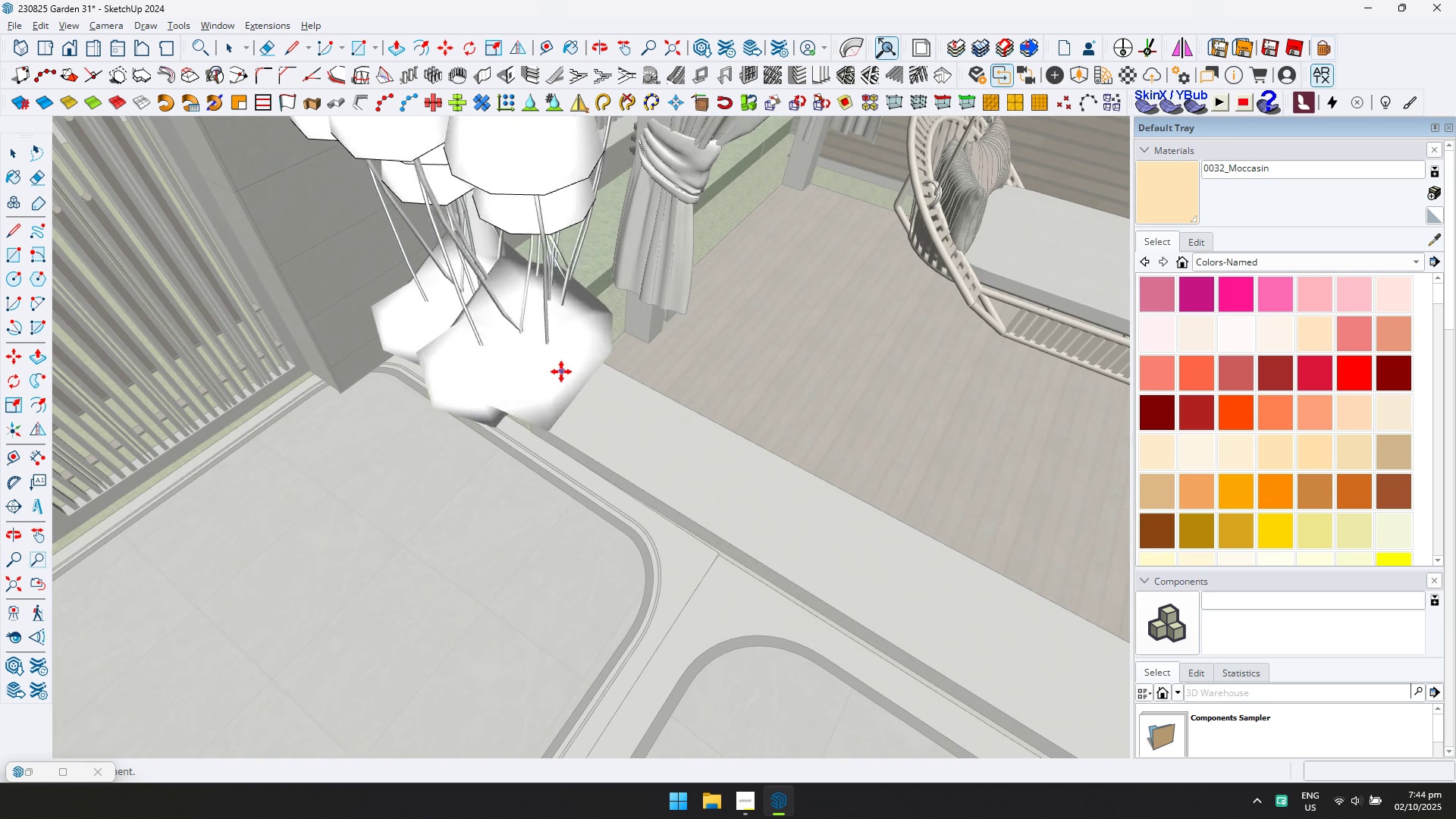 
scroll: coordinate [645, 350], scroll_direction: down, amount: 4.0
 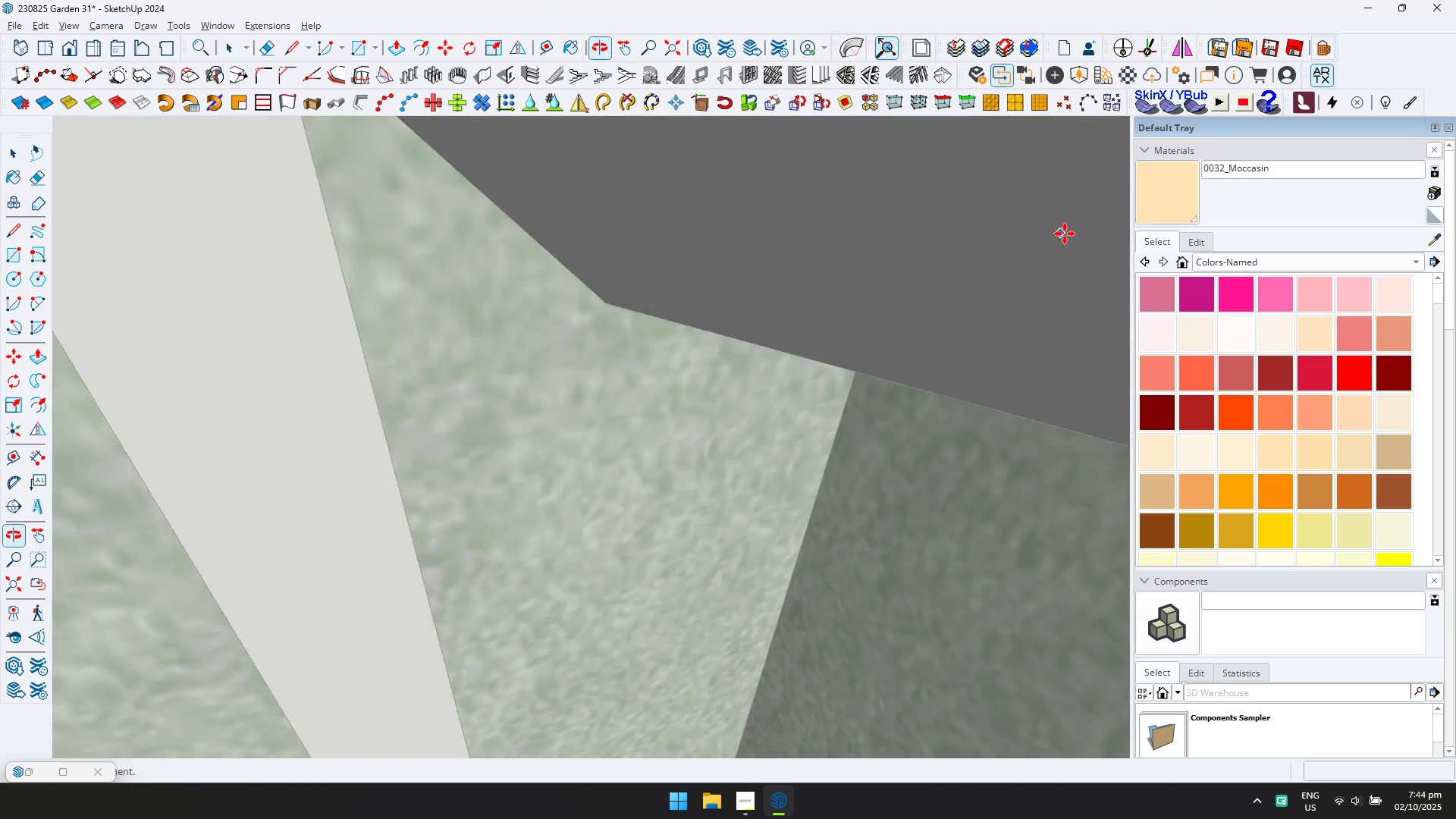 
hold_key(key=ShiftLeft, duration=0.51)
 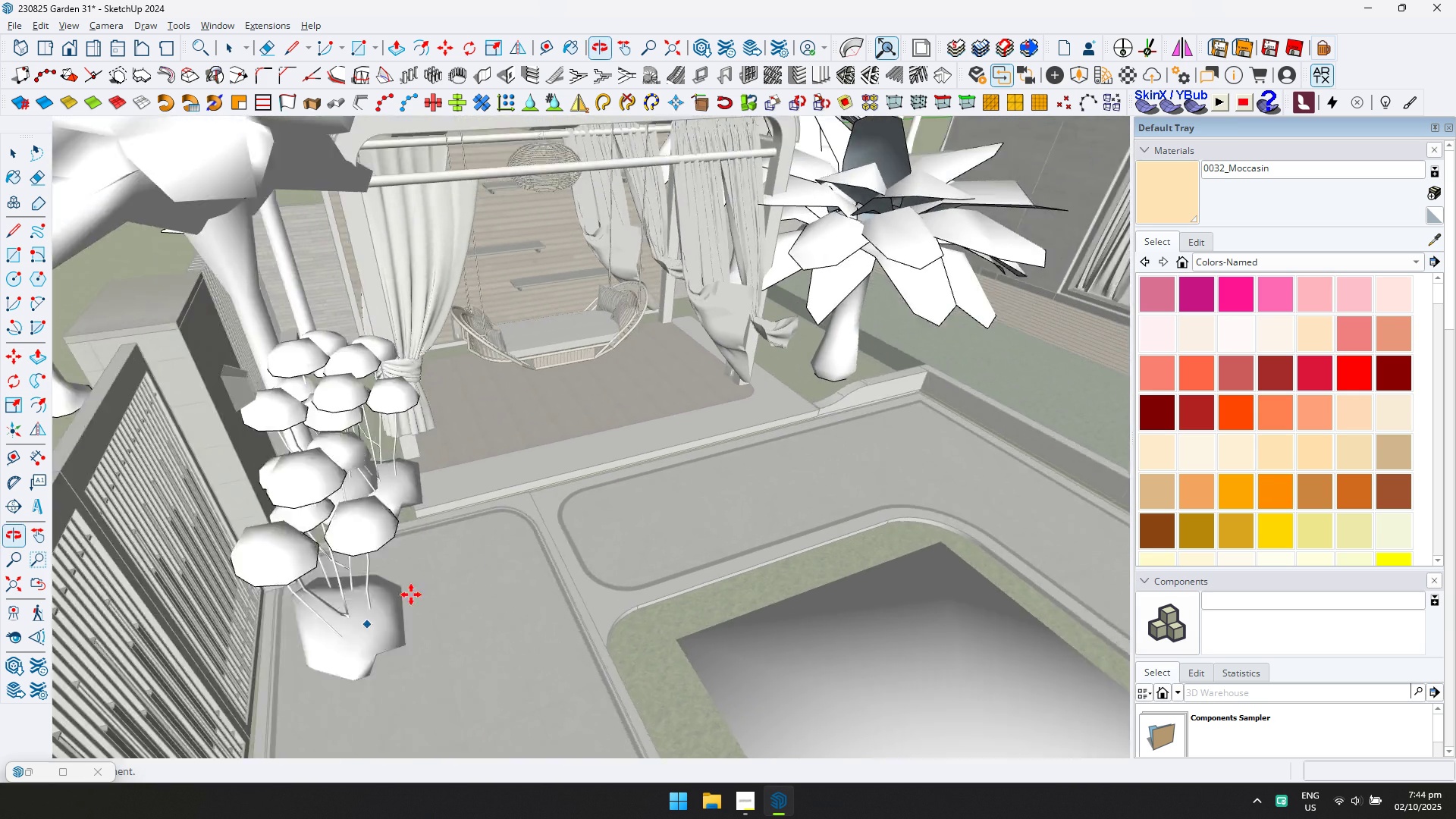 
scroll: coordinate [876, 401], scroll_direction: up, amount: 3.0
 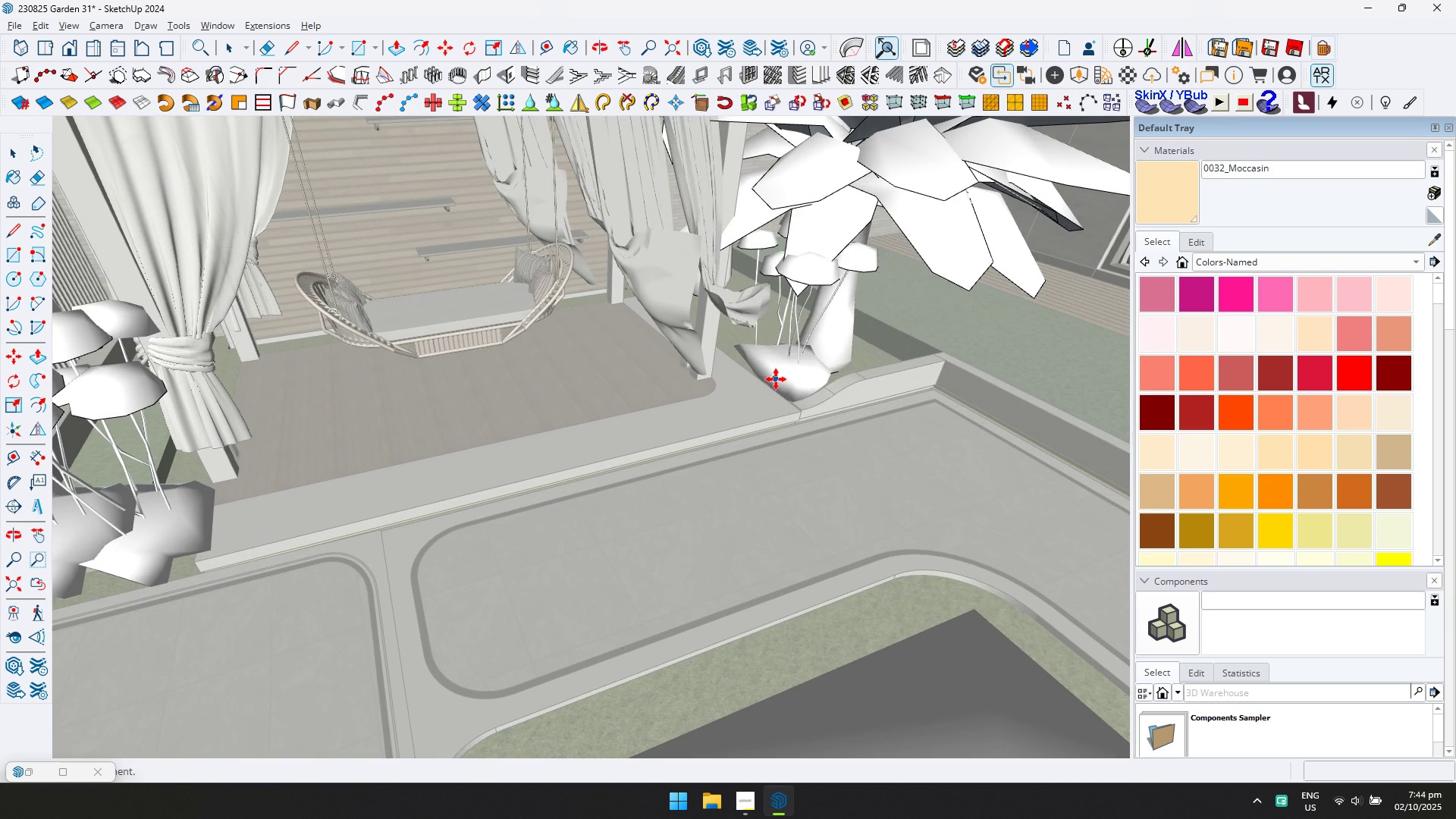 
left_click([776, 379])
 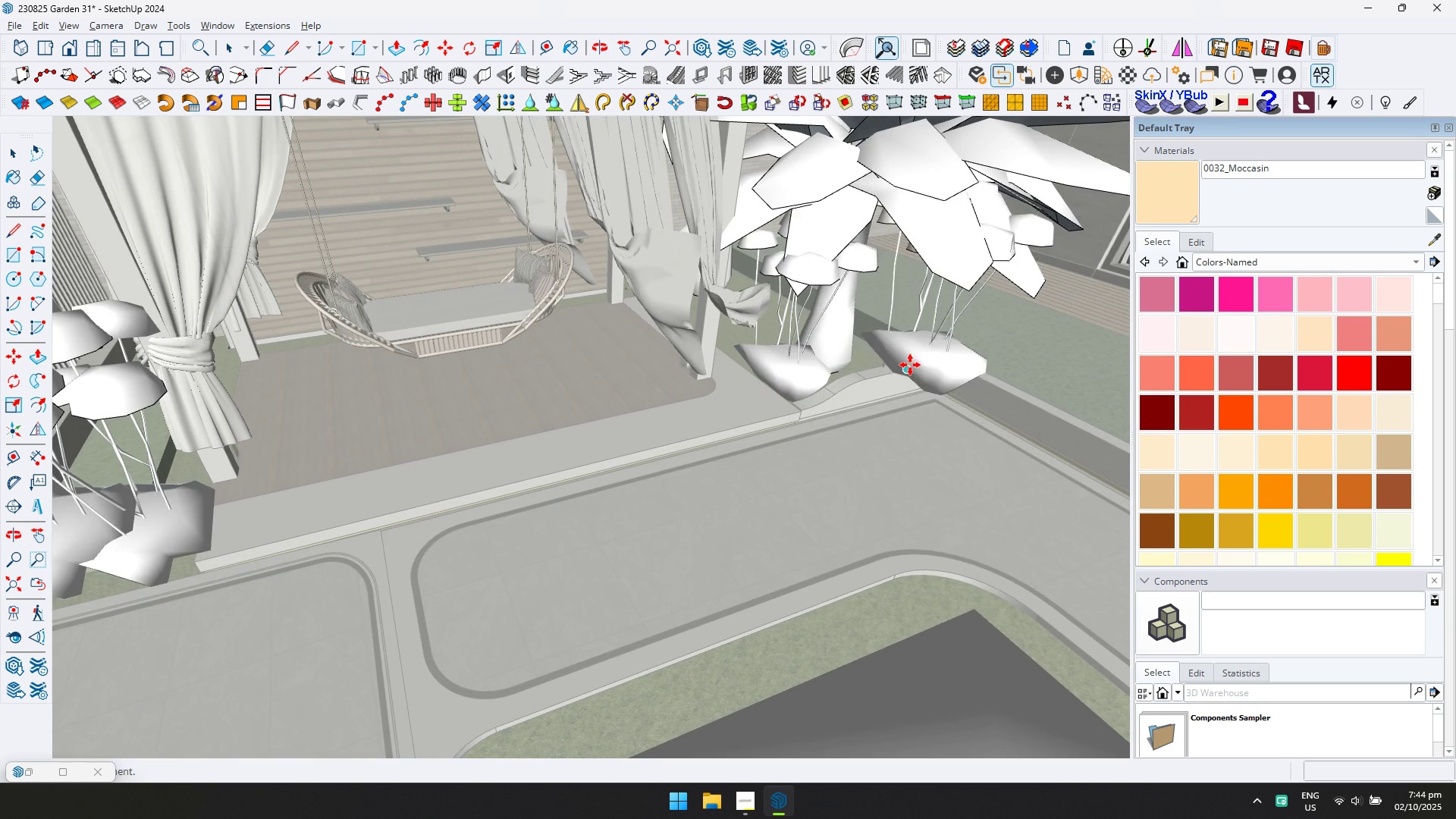 
scroll: coordinate [873, 355], scroll_direction: up, amount: 2.0
 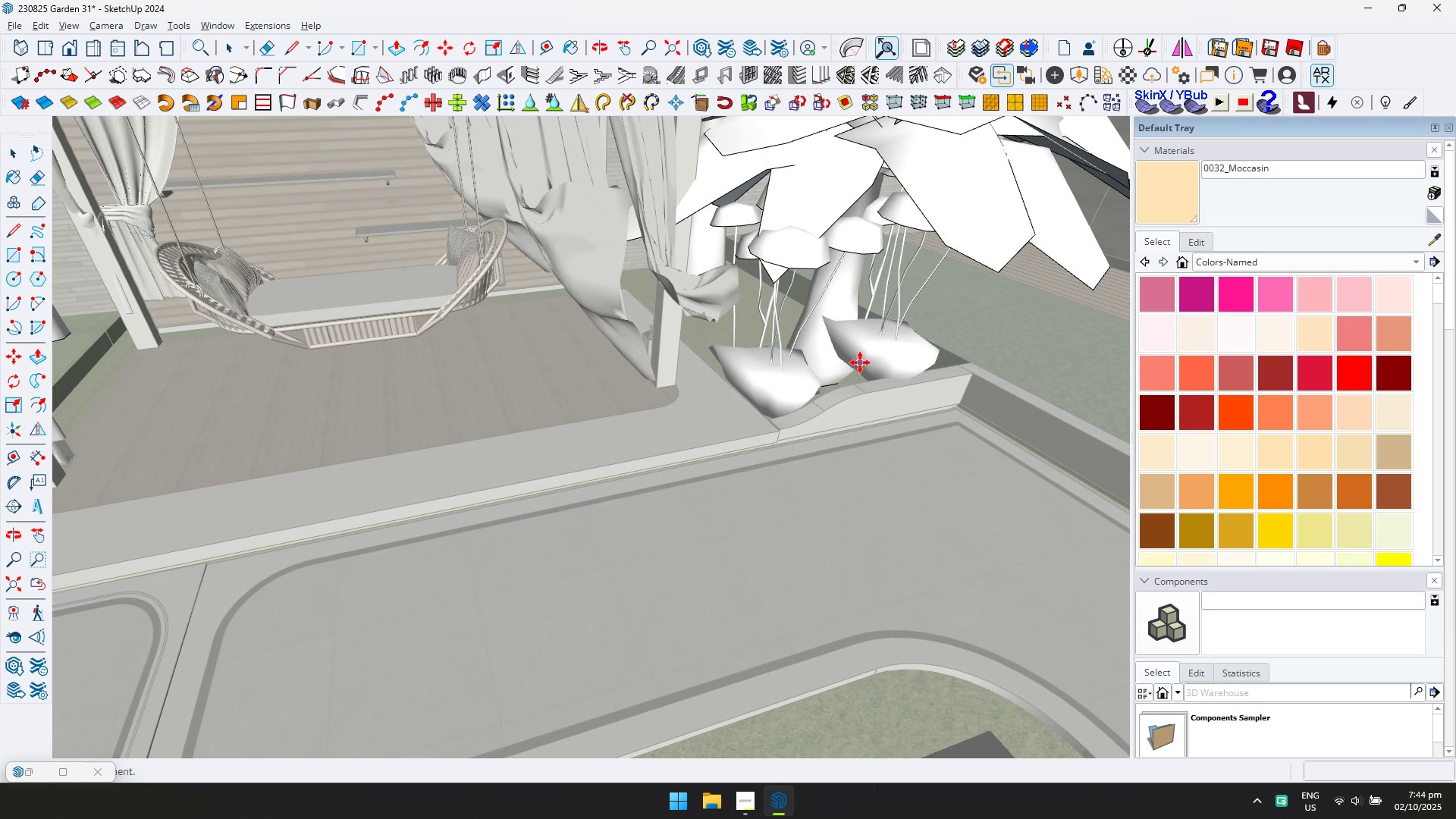 
left_click([860, 363])
 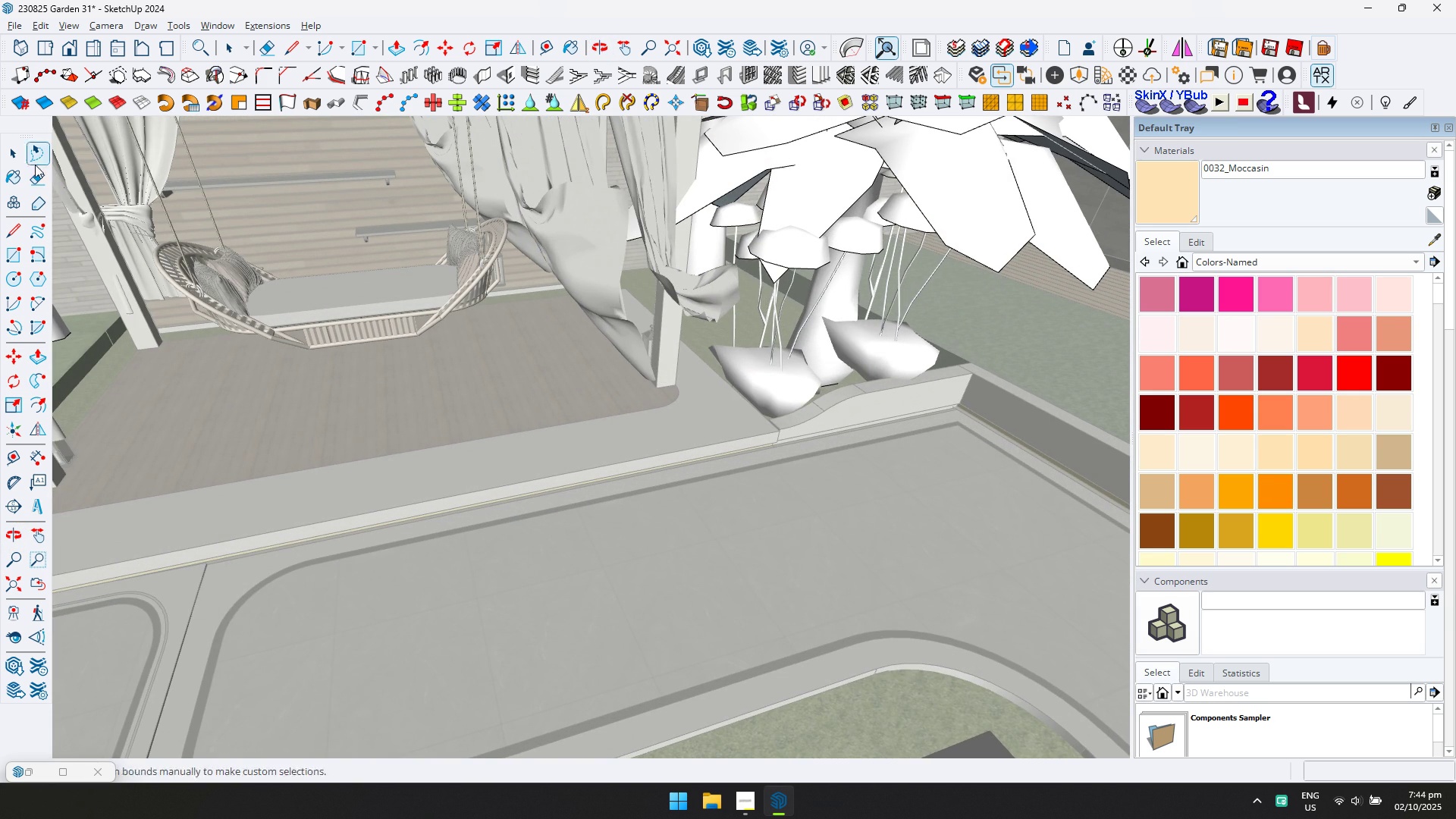 
left_click([12, 154])
 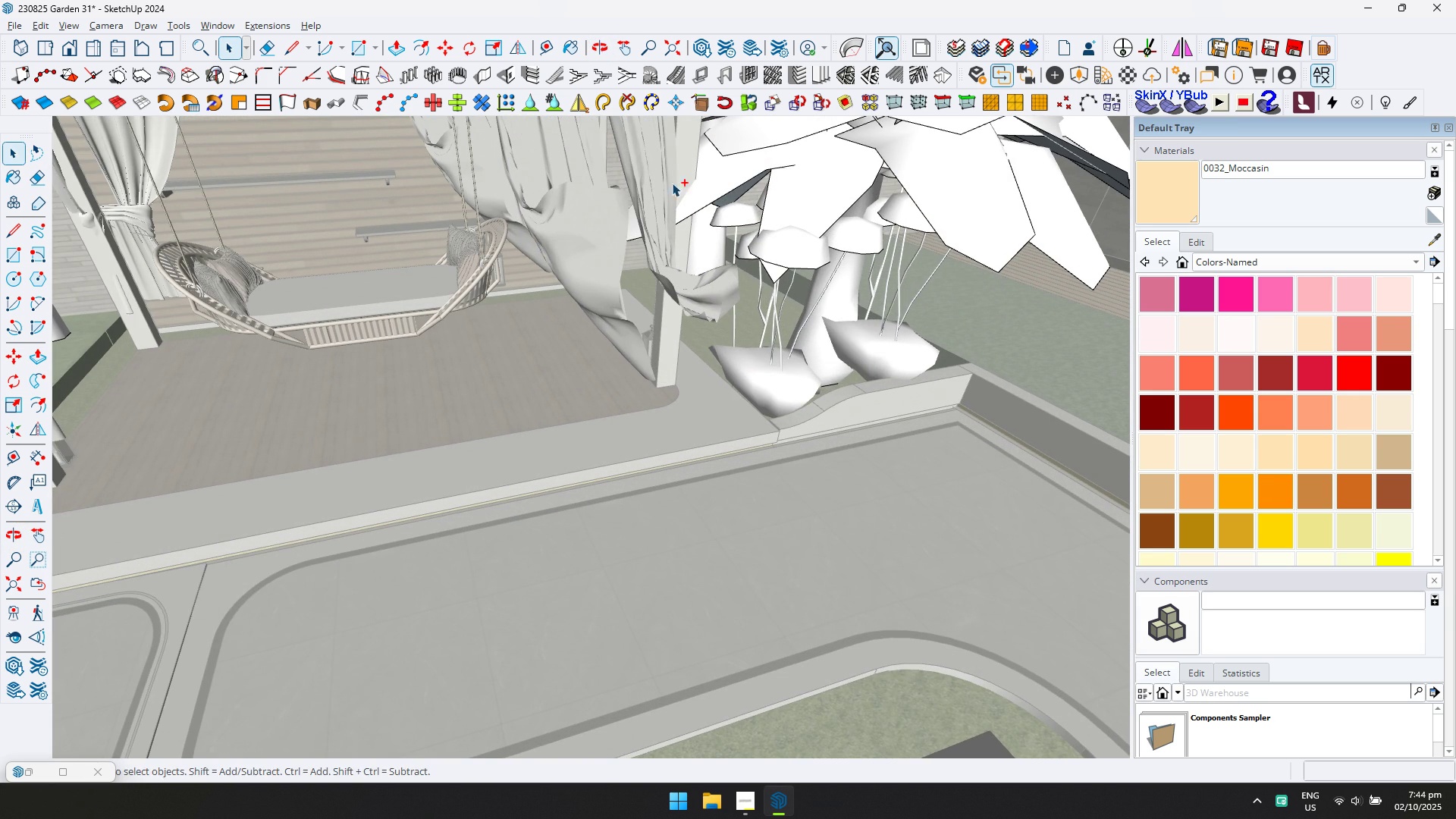 
key(Control+A)
 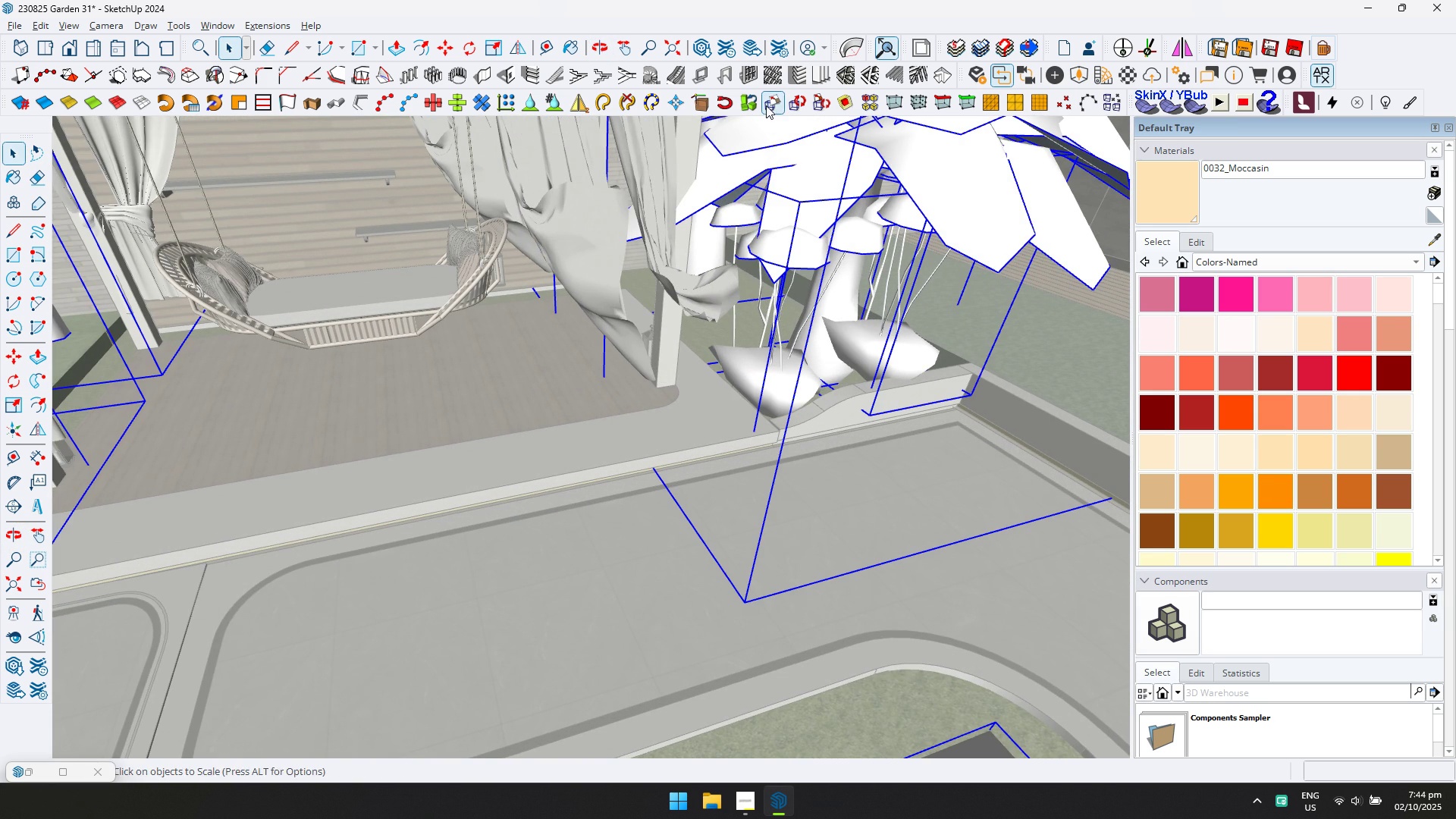 
left_click([766, 103])
 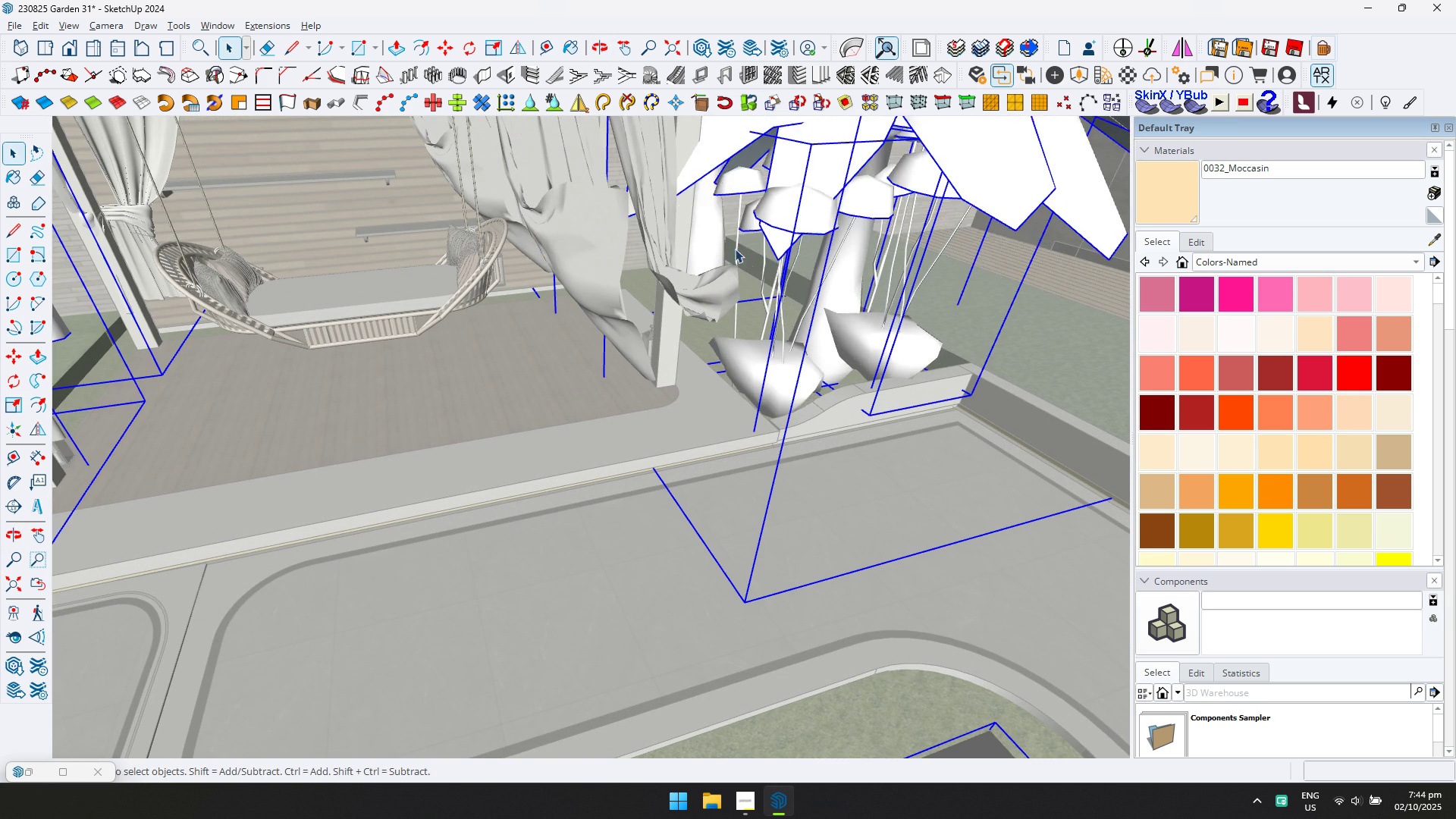 
scroll: coordinate [764, 348], scroll_direction: down, amount: 25.0
 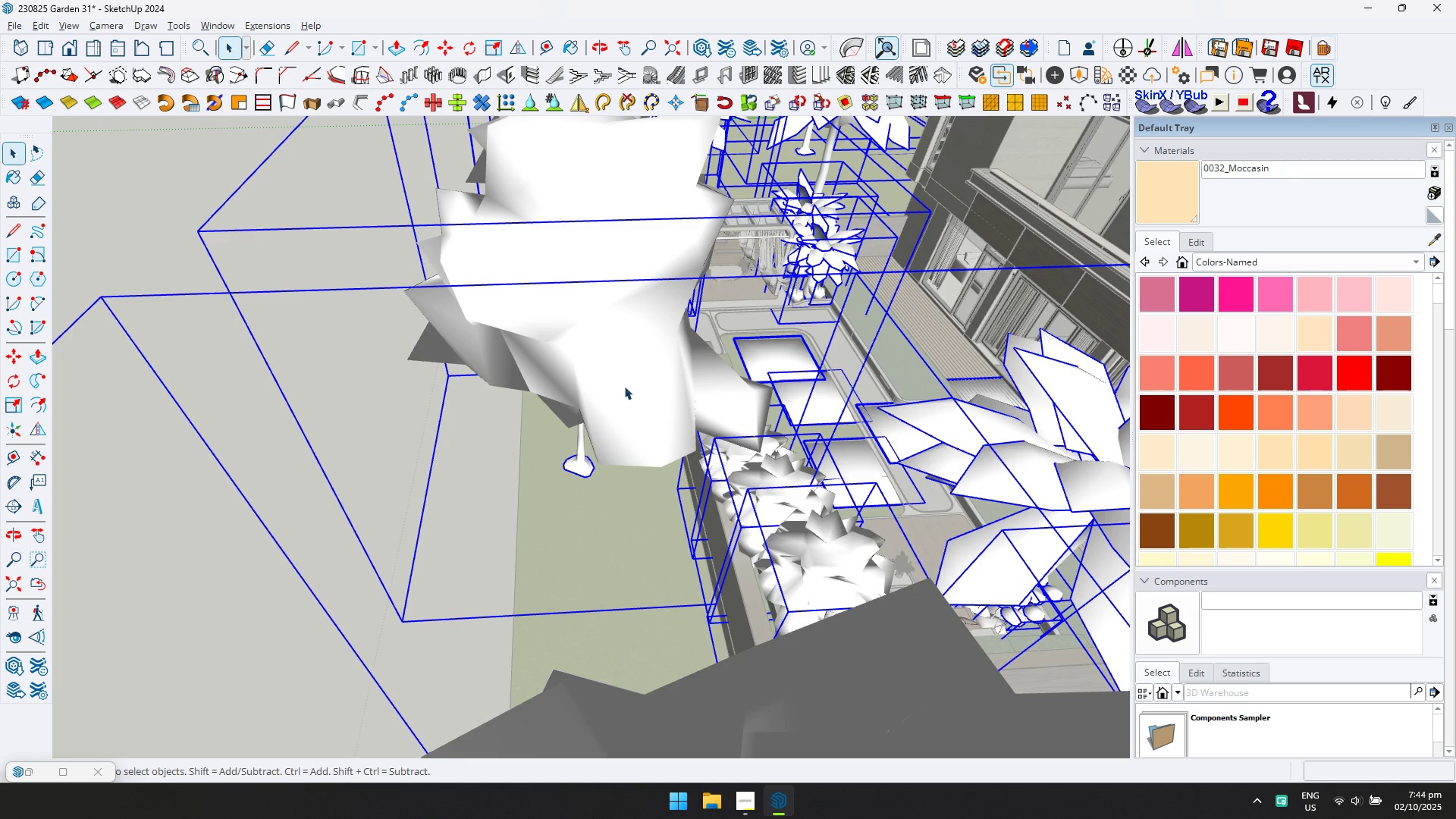 
hold_key(key=ShiftLeft, duration=0.4)
middle_click([490, 495])
 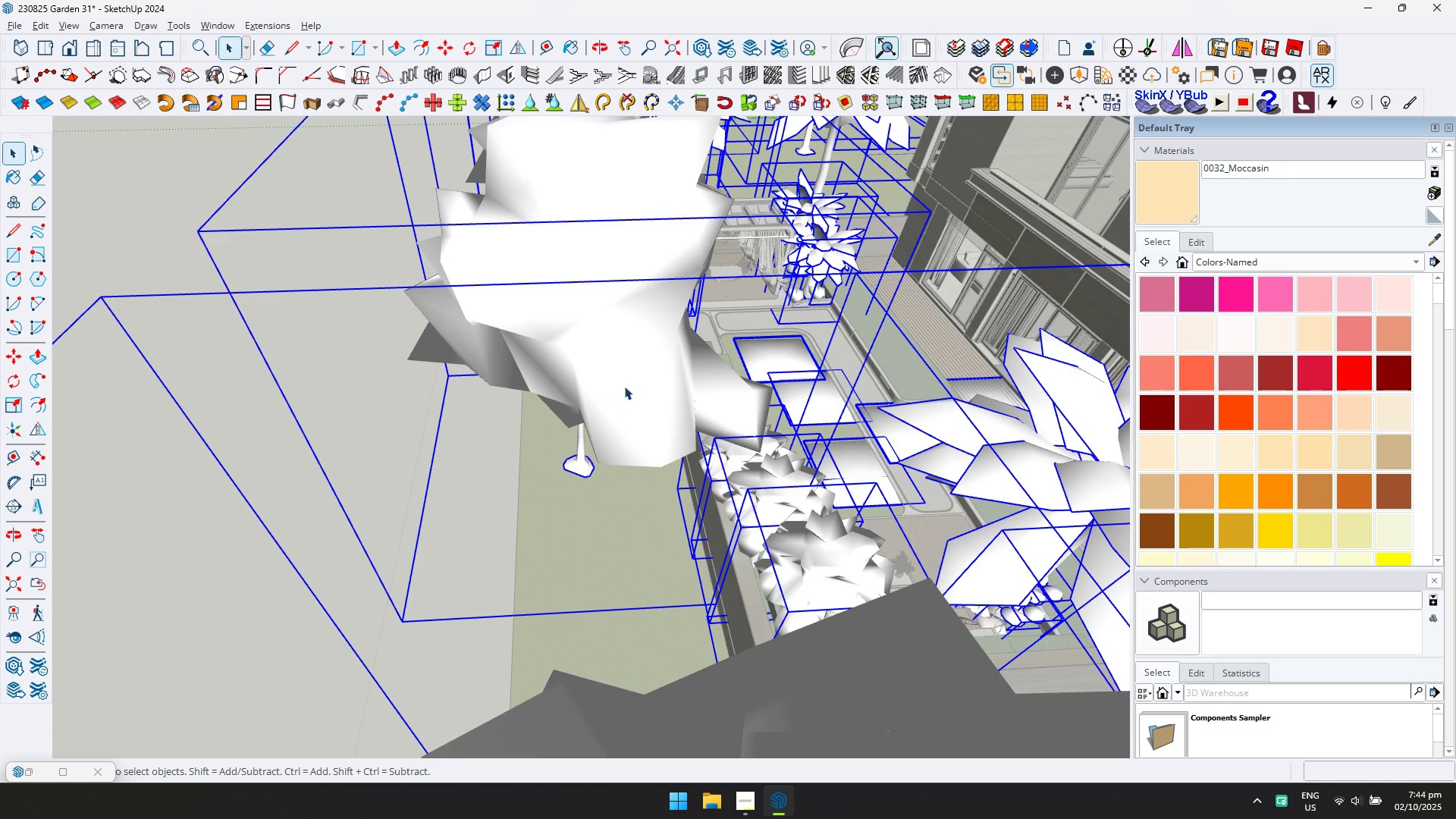 
scroll: coordinate [644, 373], scroll_direction: down, amount: 6.0
 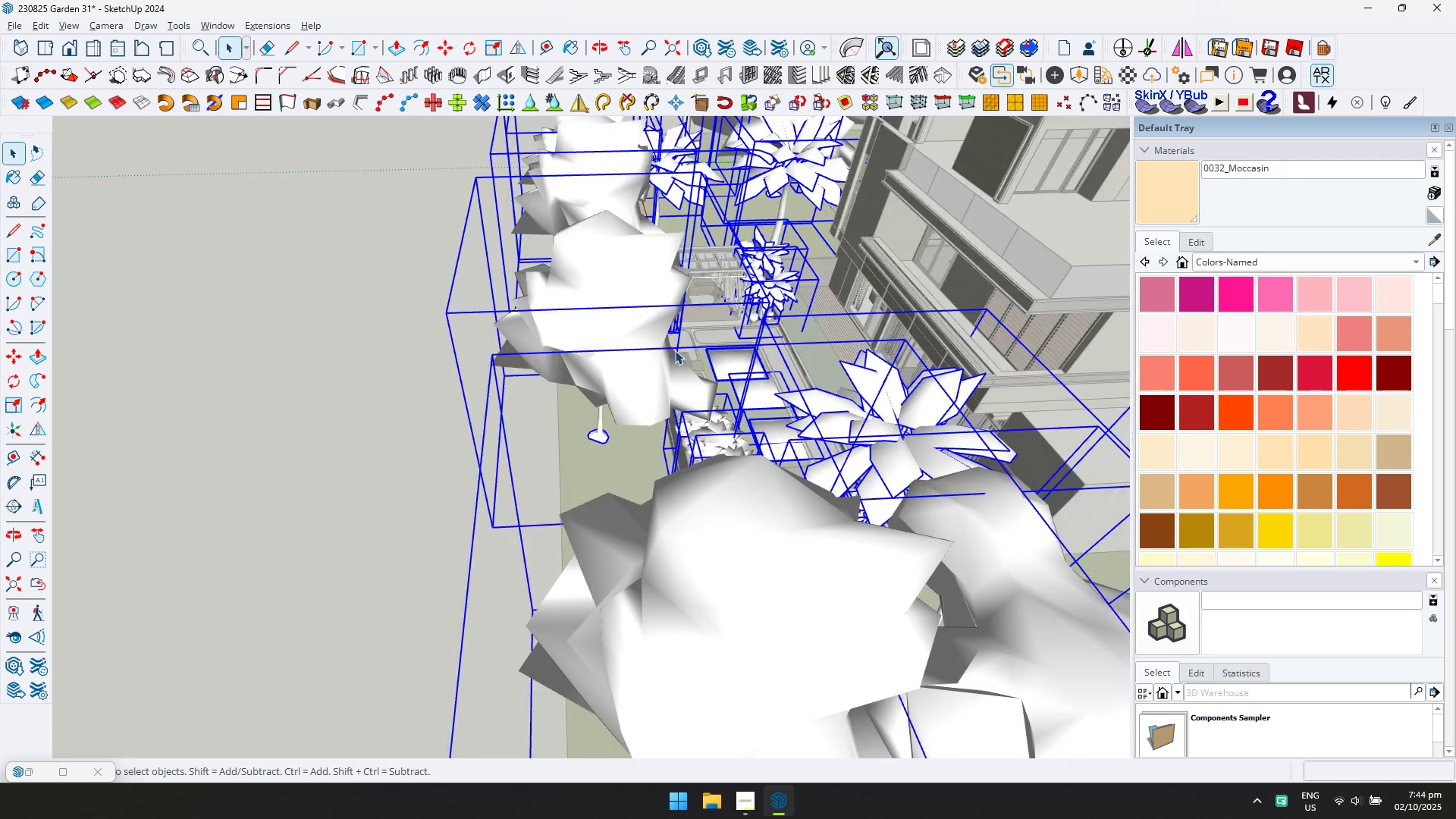 
key(Escape)
 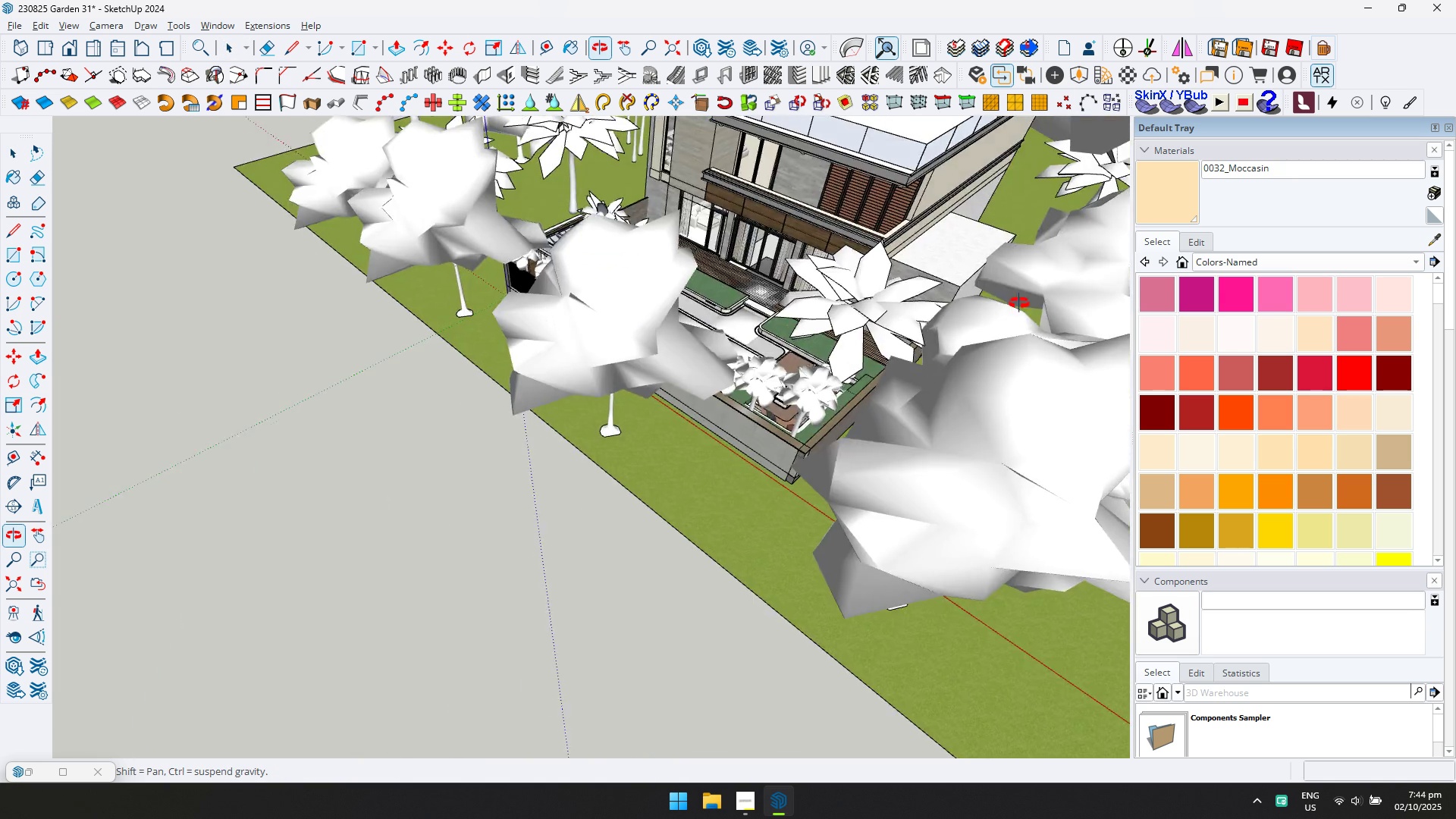 
key(Shift+ShiftLeft)
 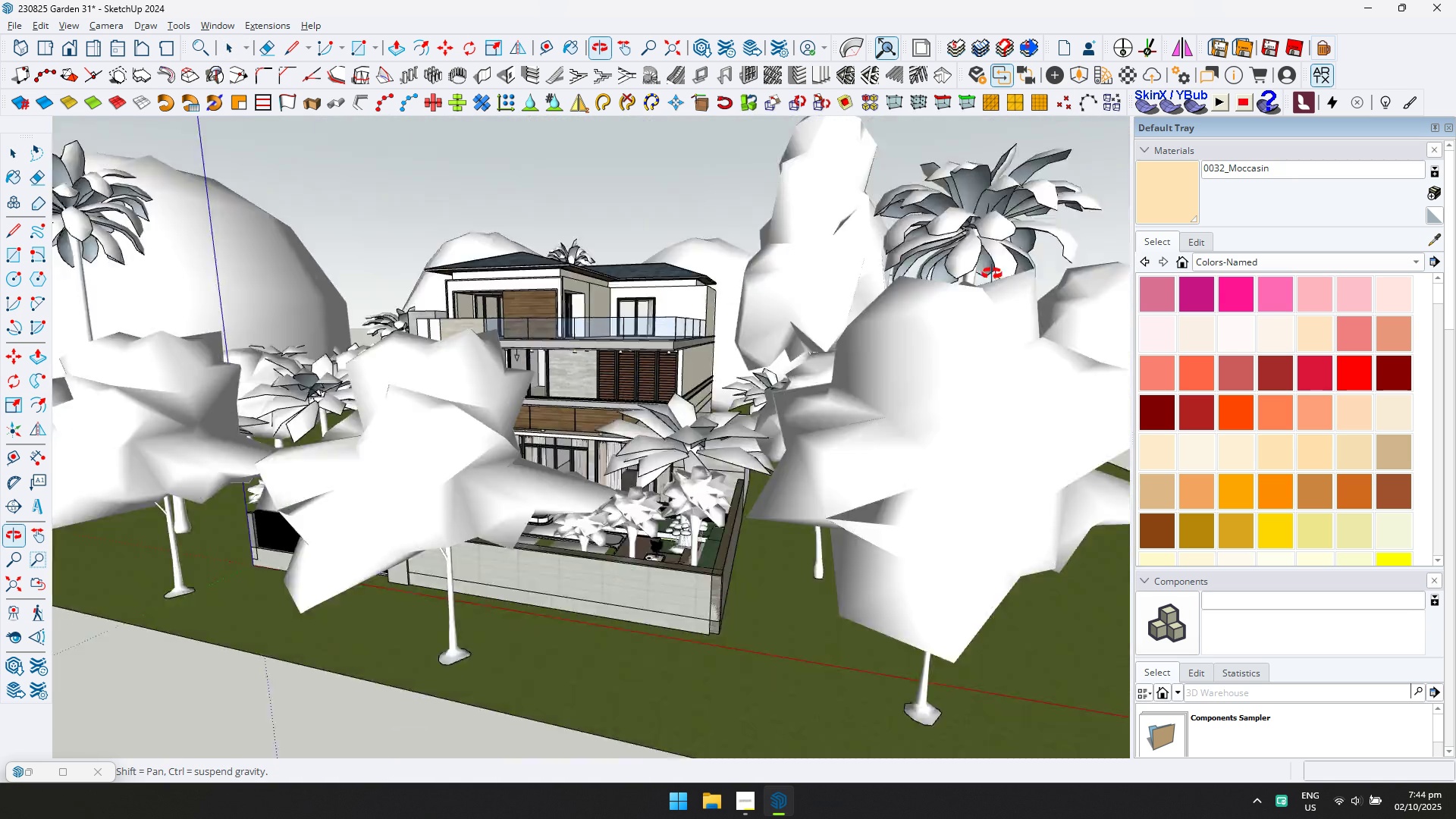 
scroll: coordinate [447, 394], scroll_direction: up, amount: 11.0
 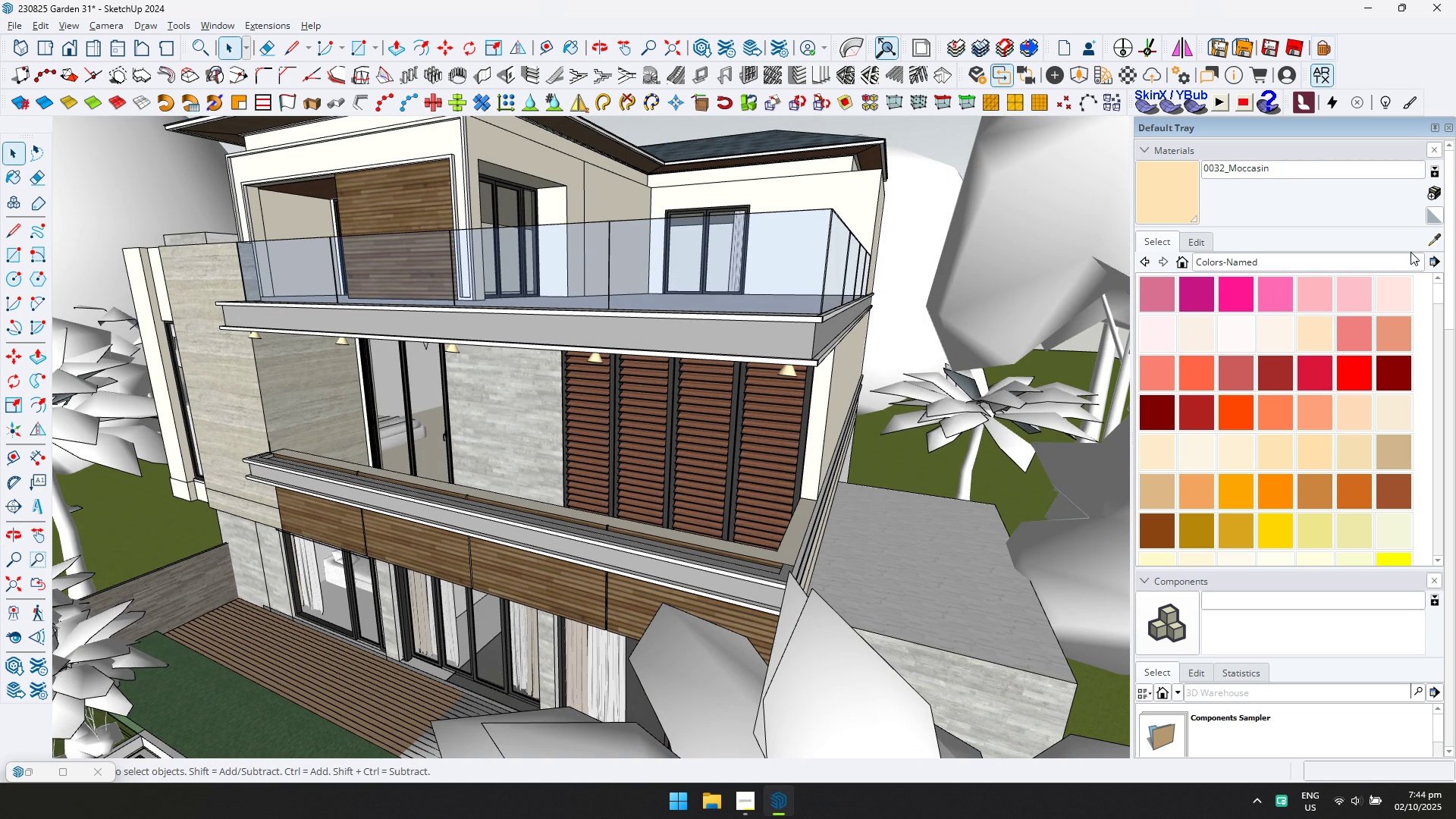 
left_click([1435, 241])
 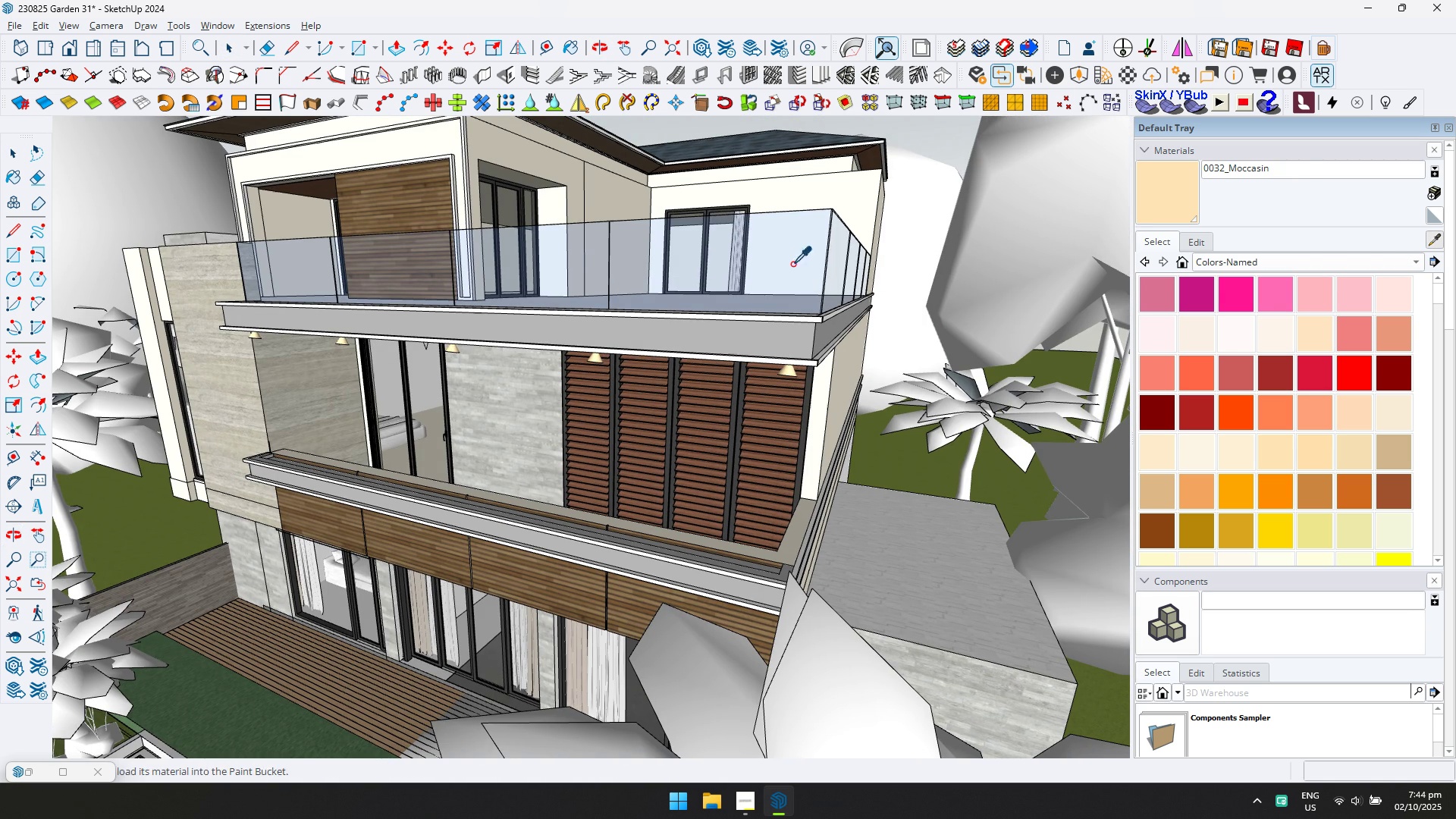 
left_click([785, 264])
 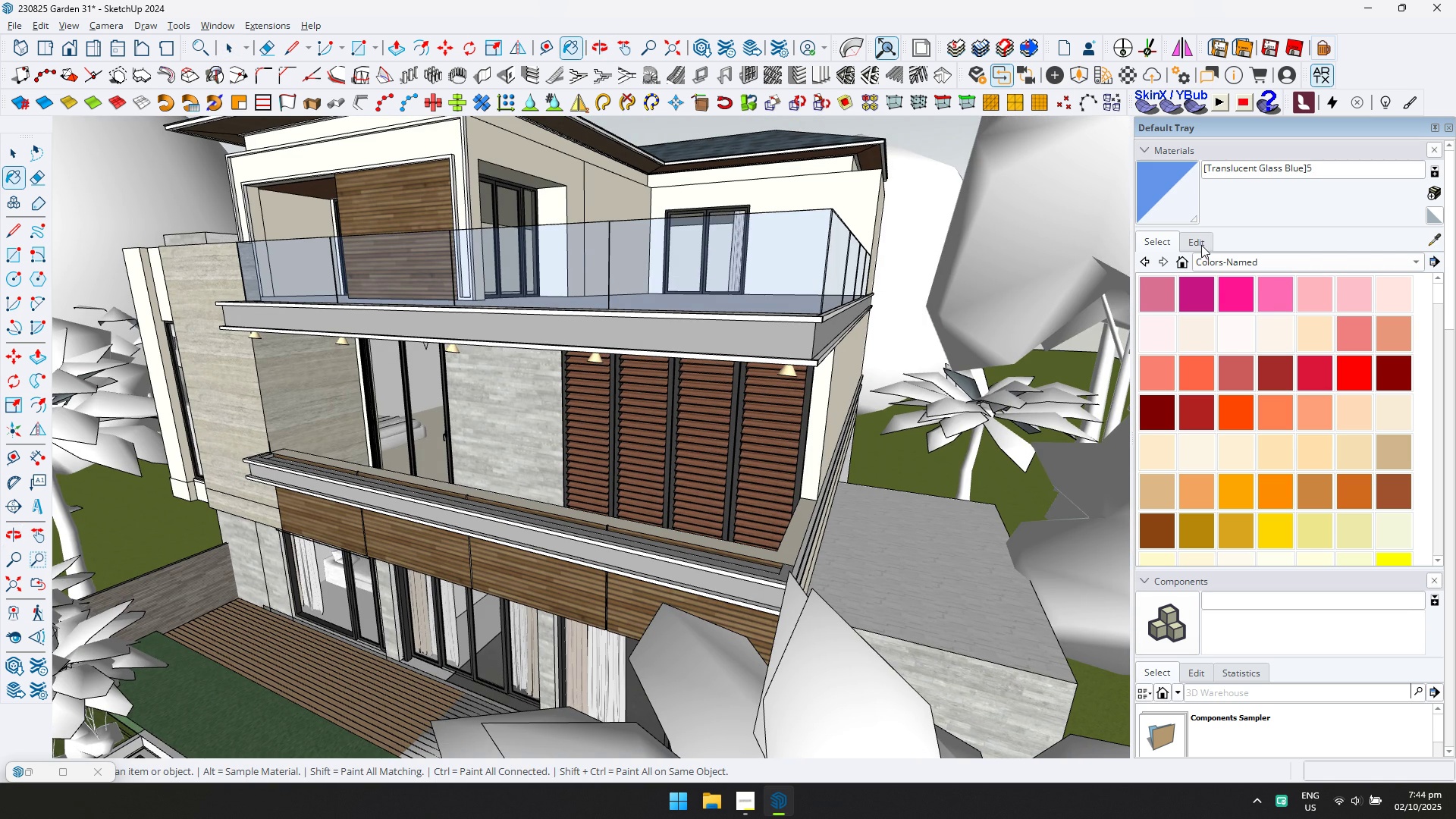 
left_click([1198, 239])
 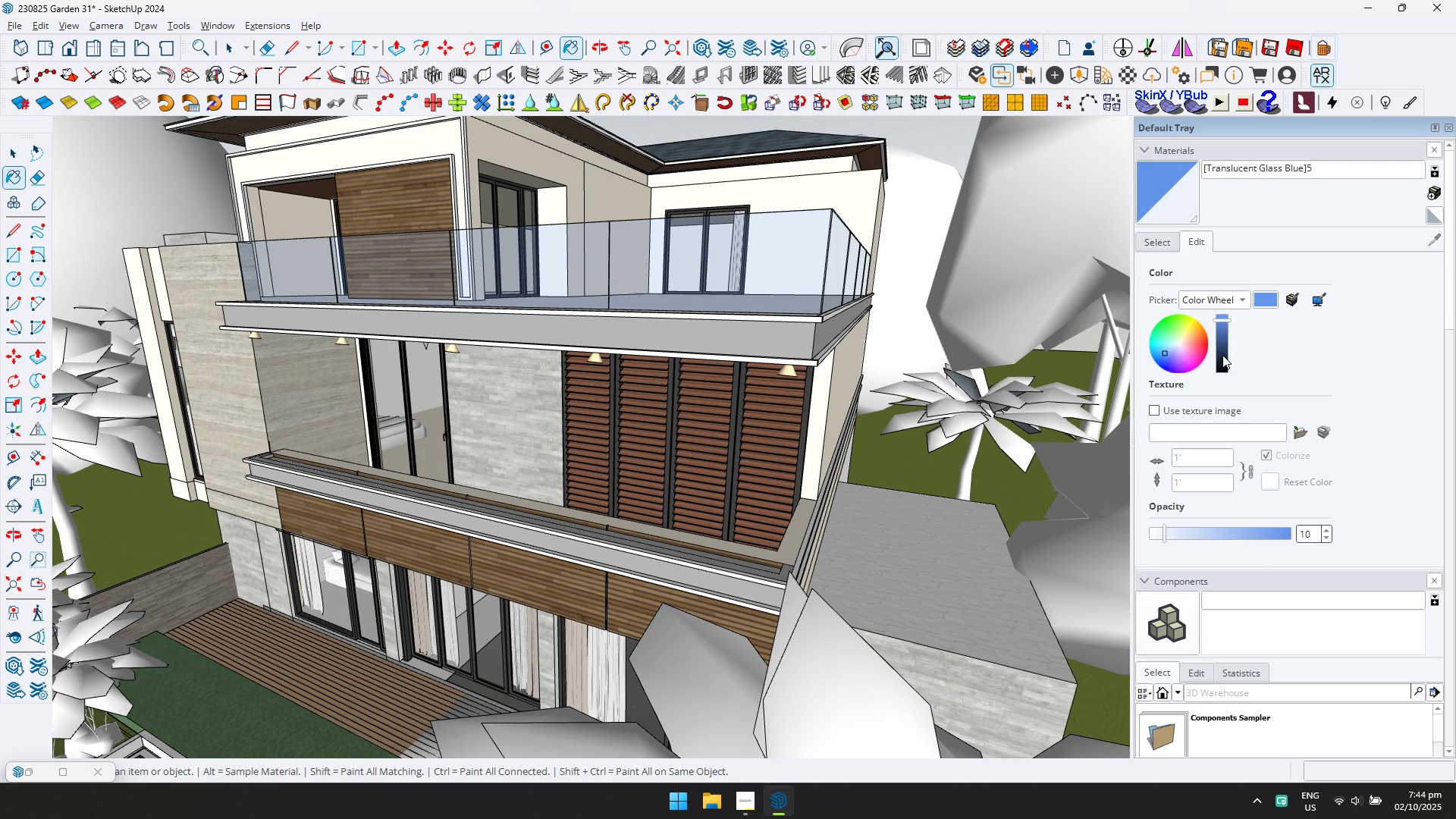 
left_click([1222, 353])
 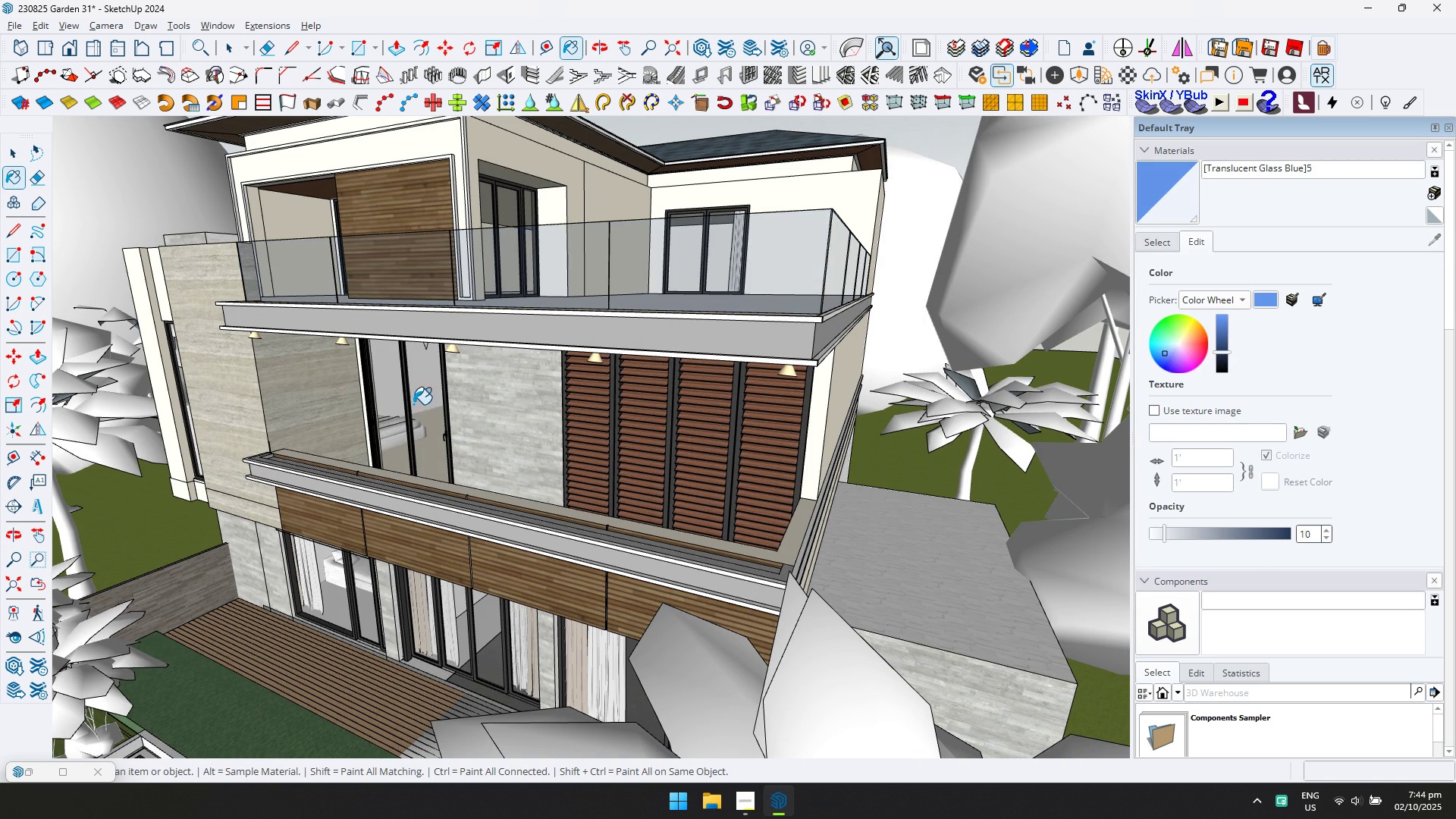 
scroll: coordinate [249, 390], scroll_direction: up, amount: 4.0
 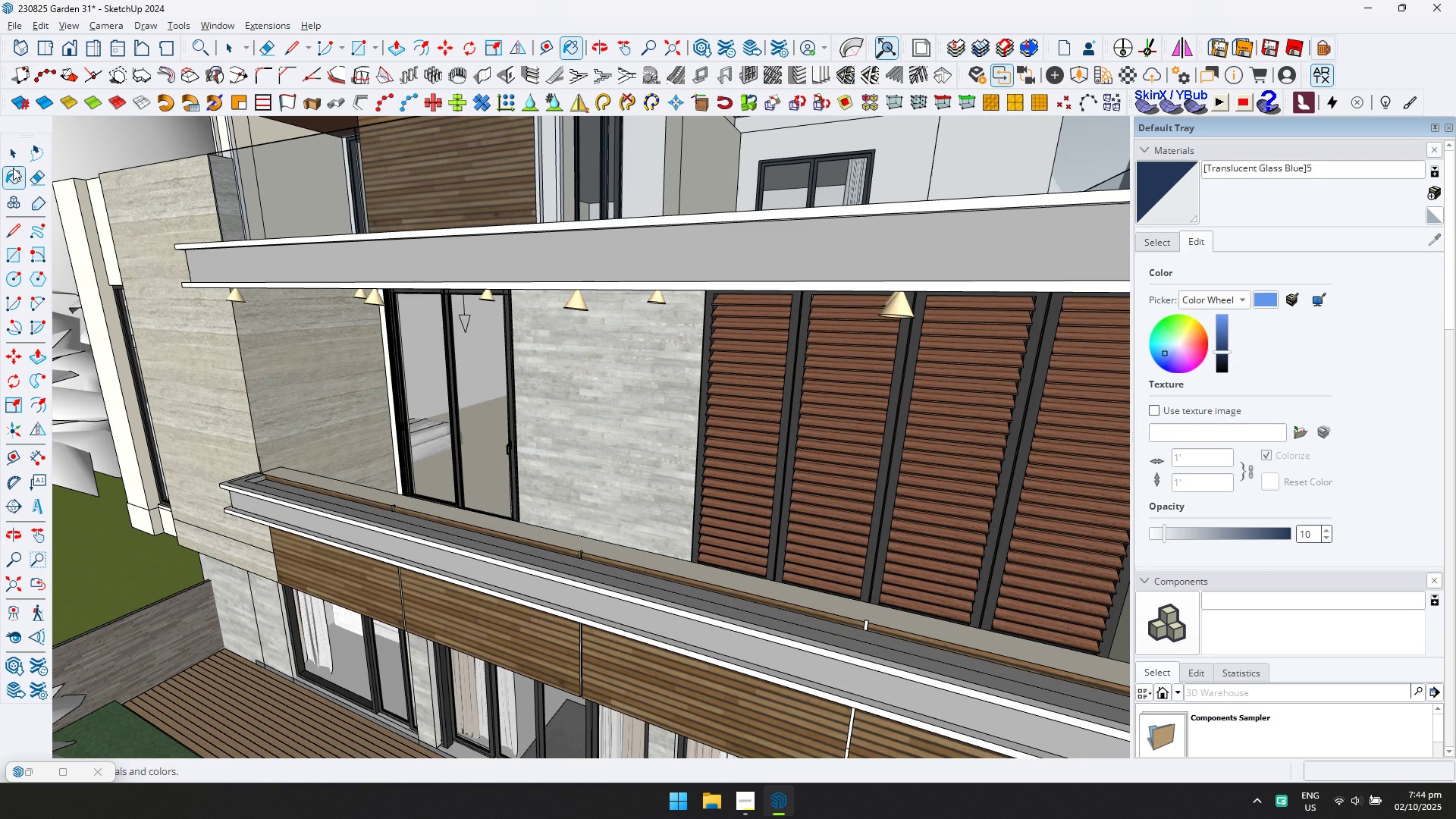 
left_click([18, 152])
 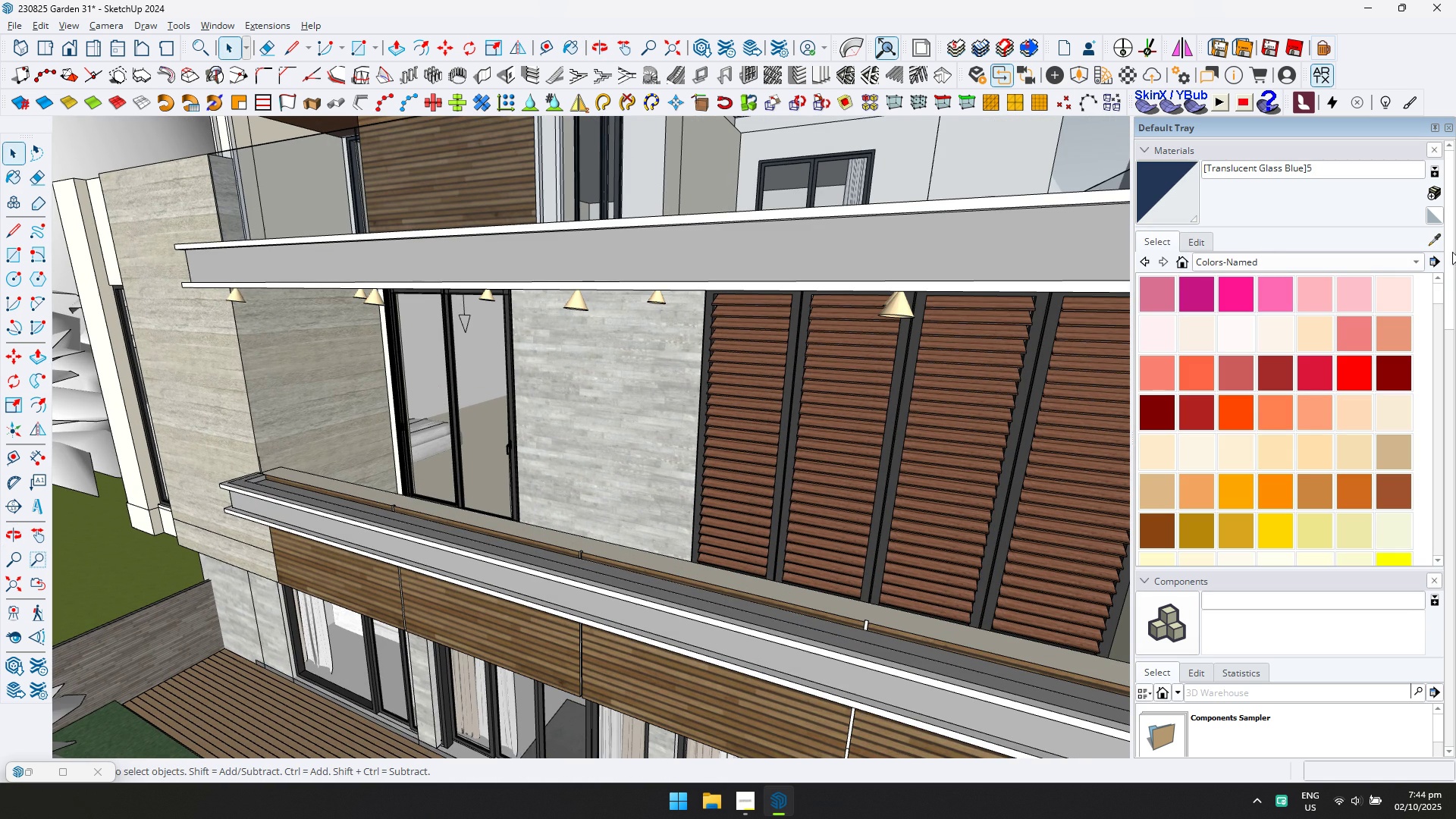 
left_click([1435, 240])
 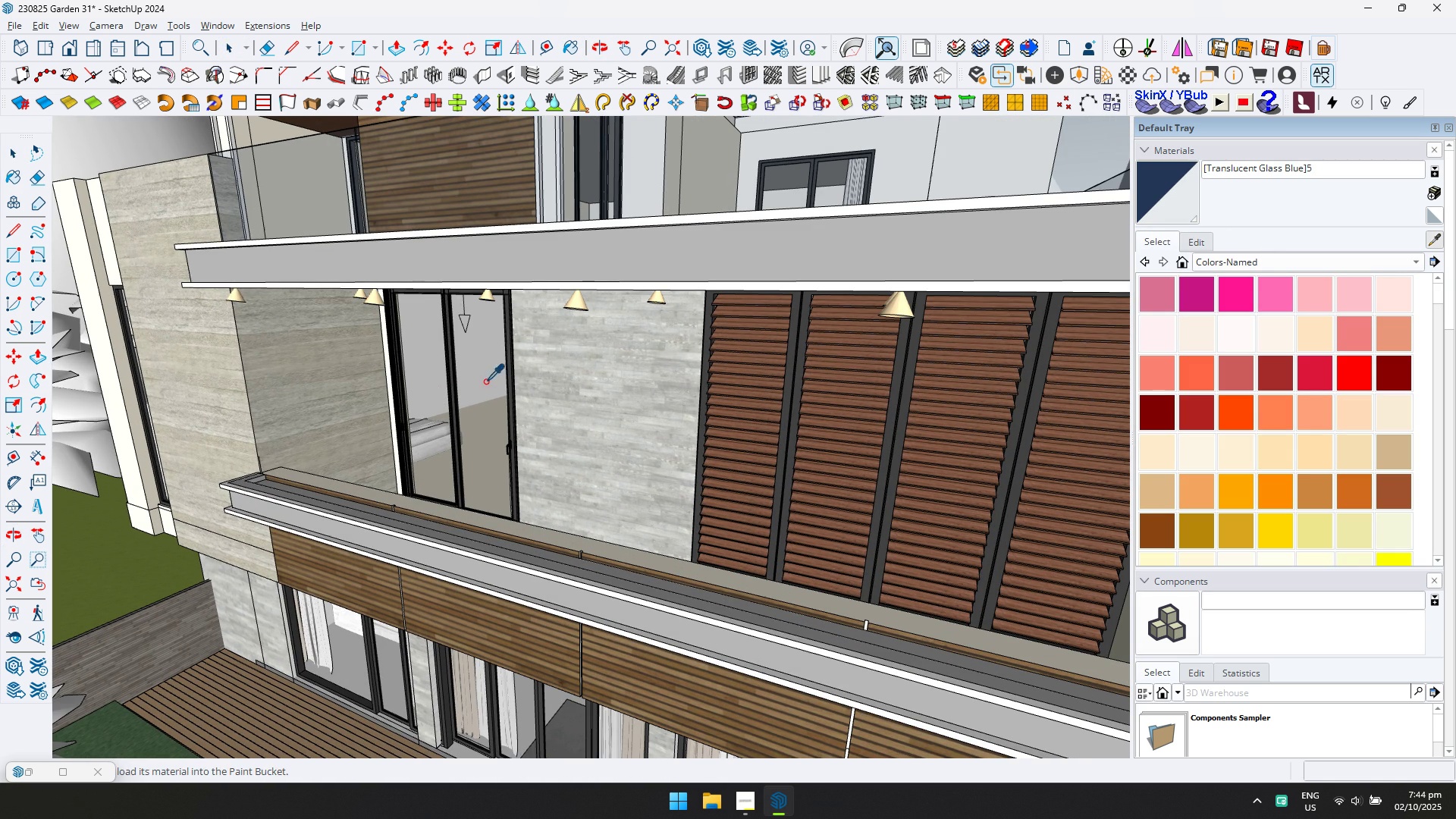 
left_click([485, 381])
 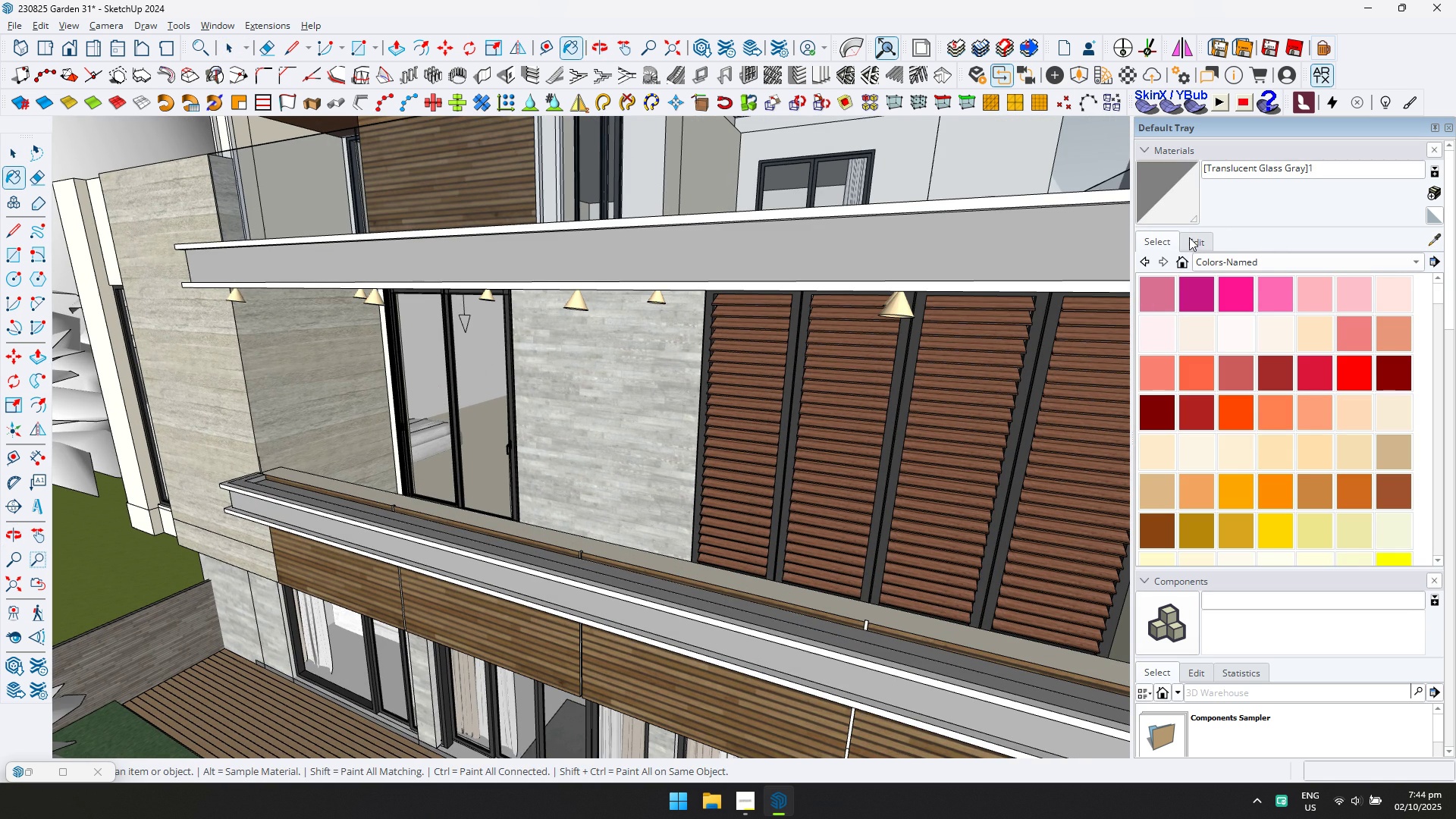 
left_click([1189, 237])
 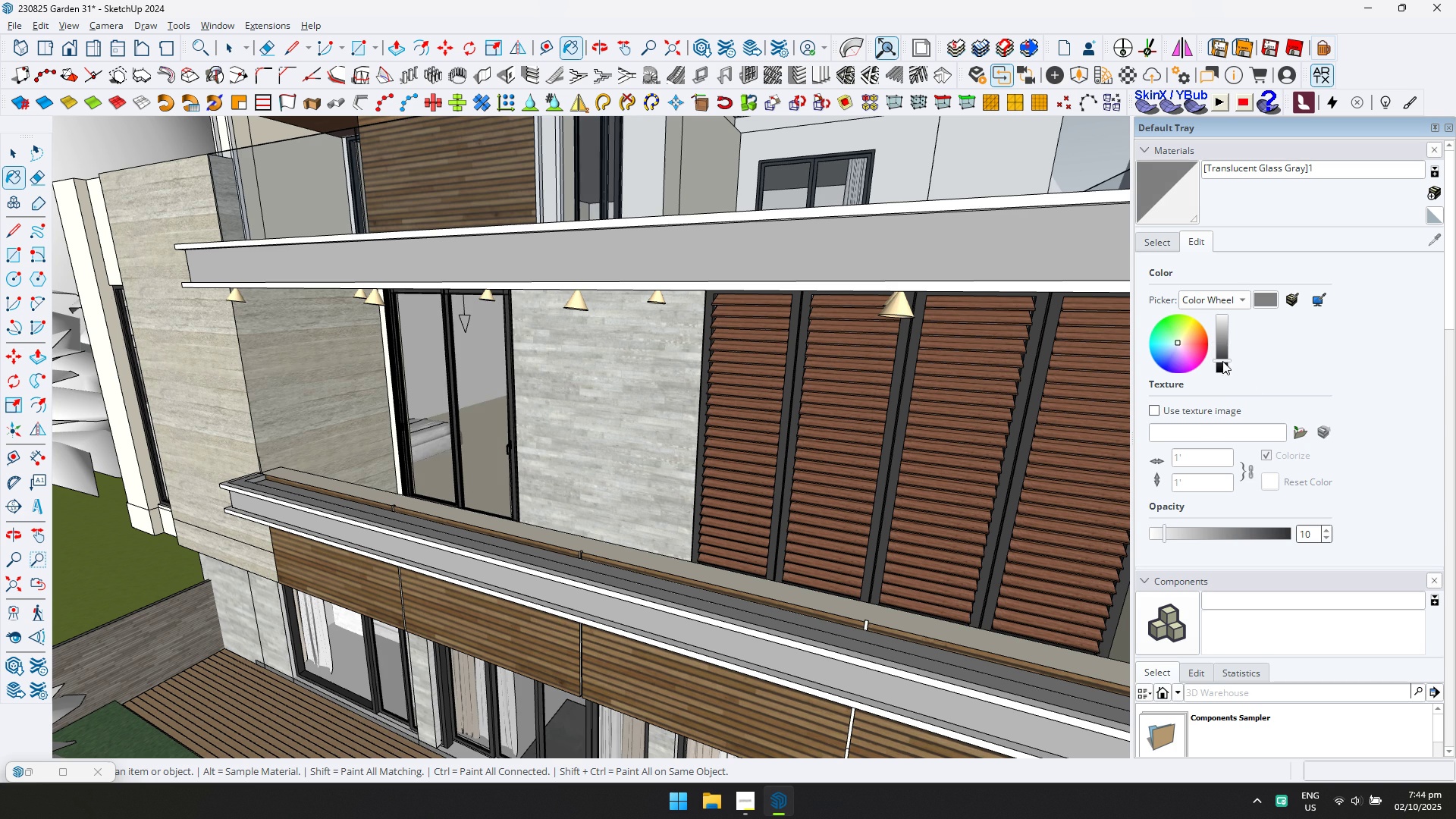 
scroll: coordinate [692, 419], scroll_direction: down, amount: 5.0
 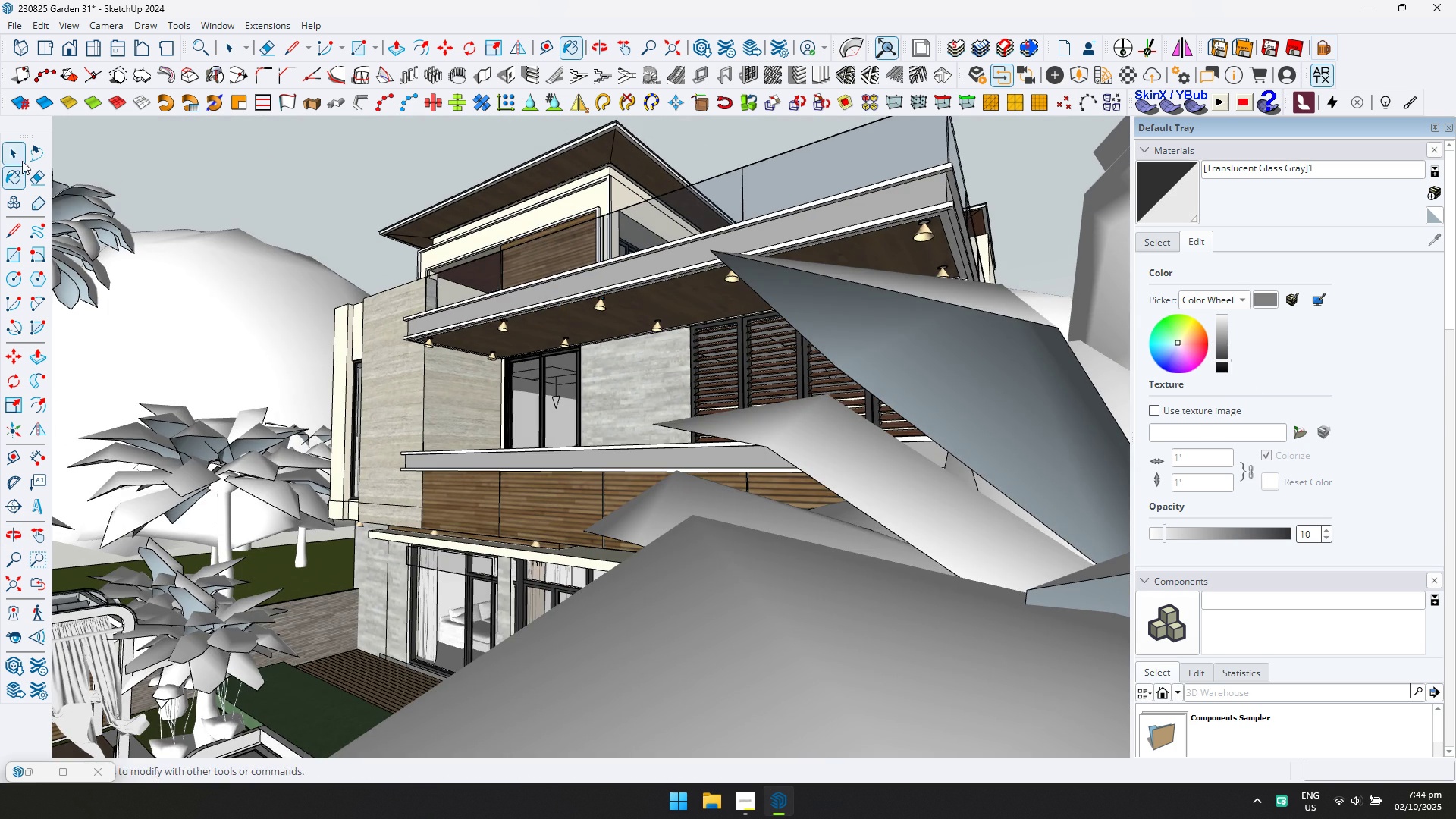 
key(Escape)
 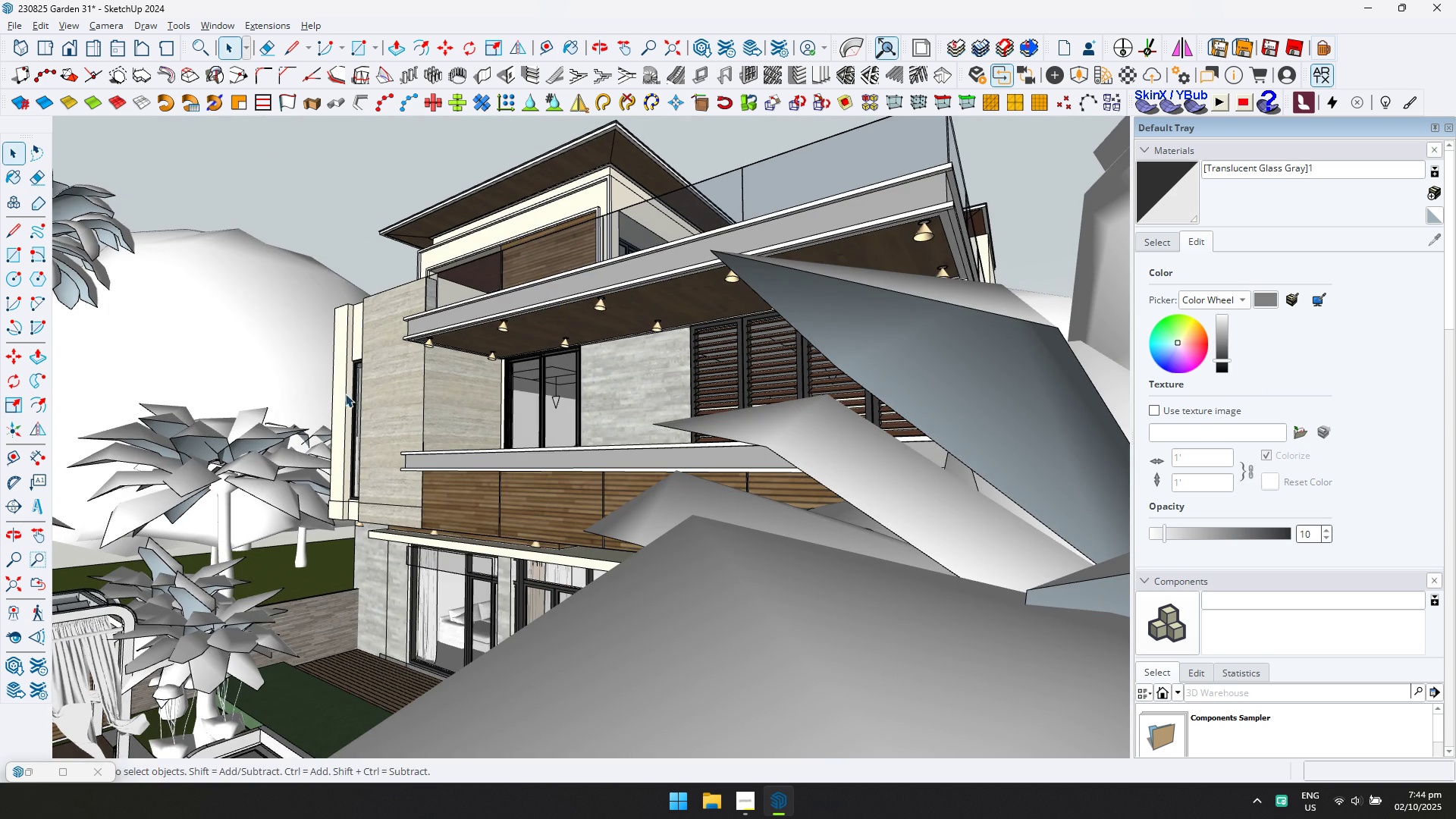 
scroll: coordinate [376, 448], scroll_direction: up, amount: 5.0
 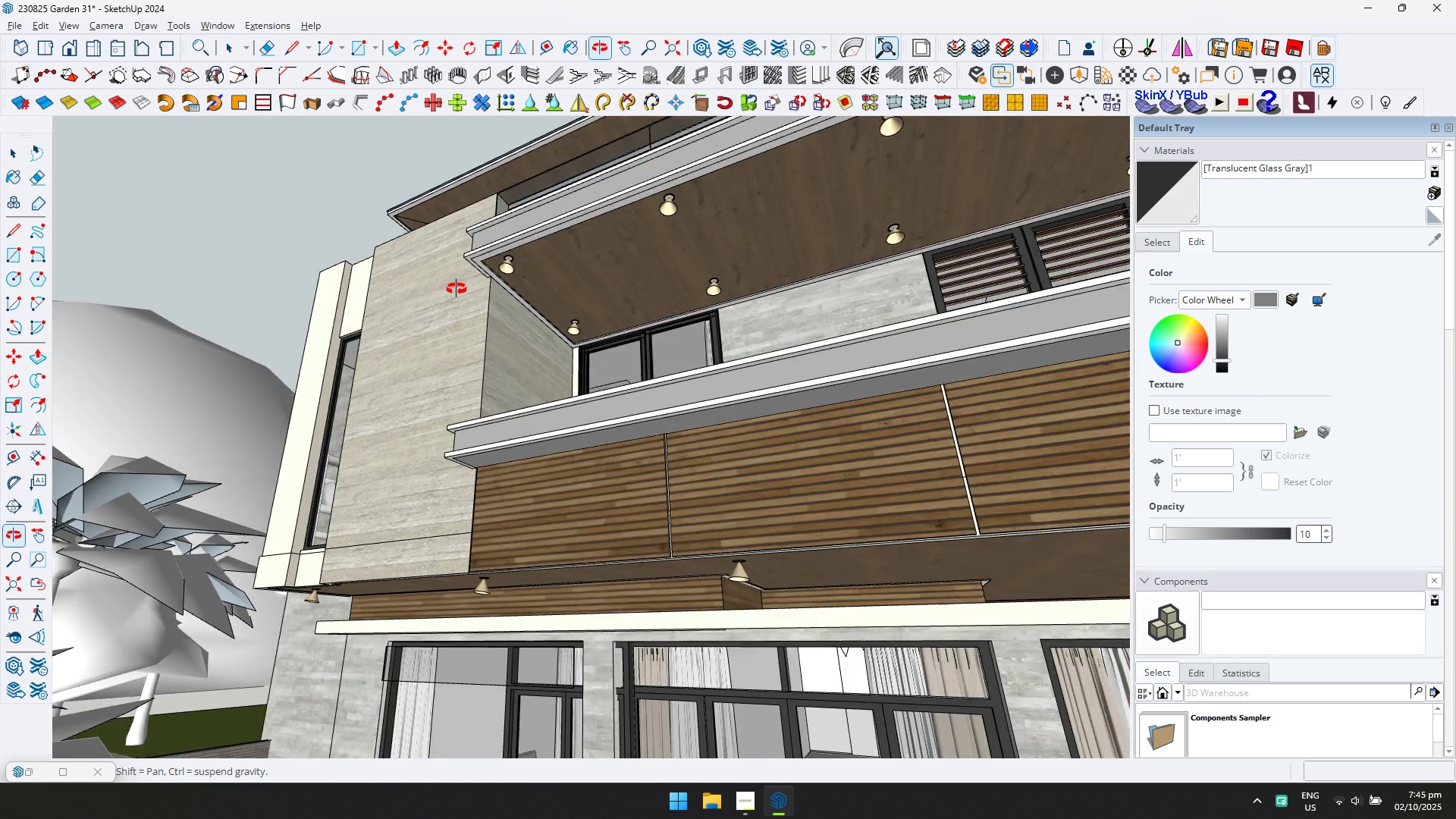 
hold_key(key=ShiftLeft, duration=0.3)
 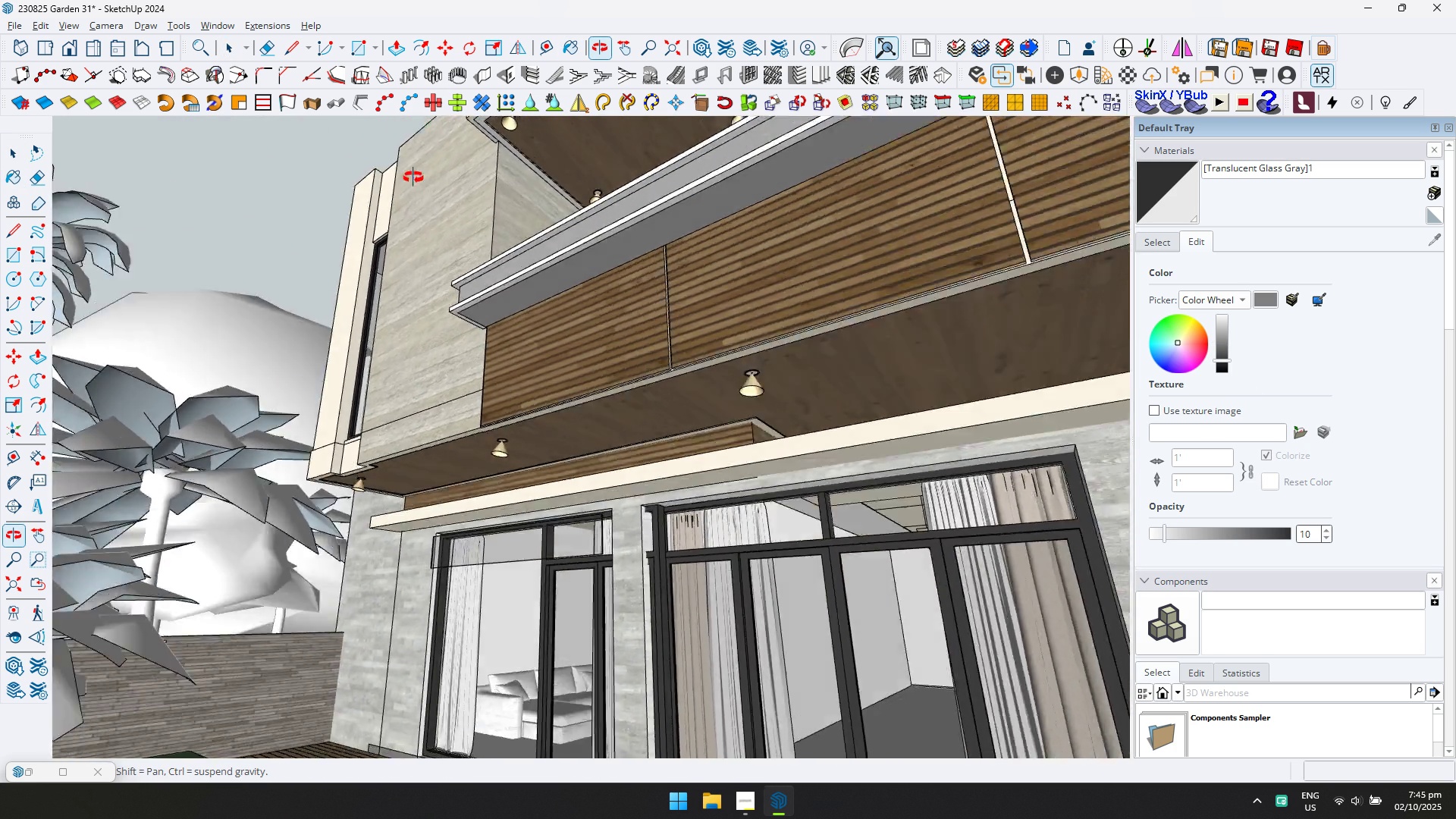 
scroll: coordinate [447, 515], scroll_direction: down, amount: 6.0